 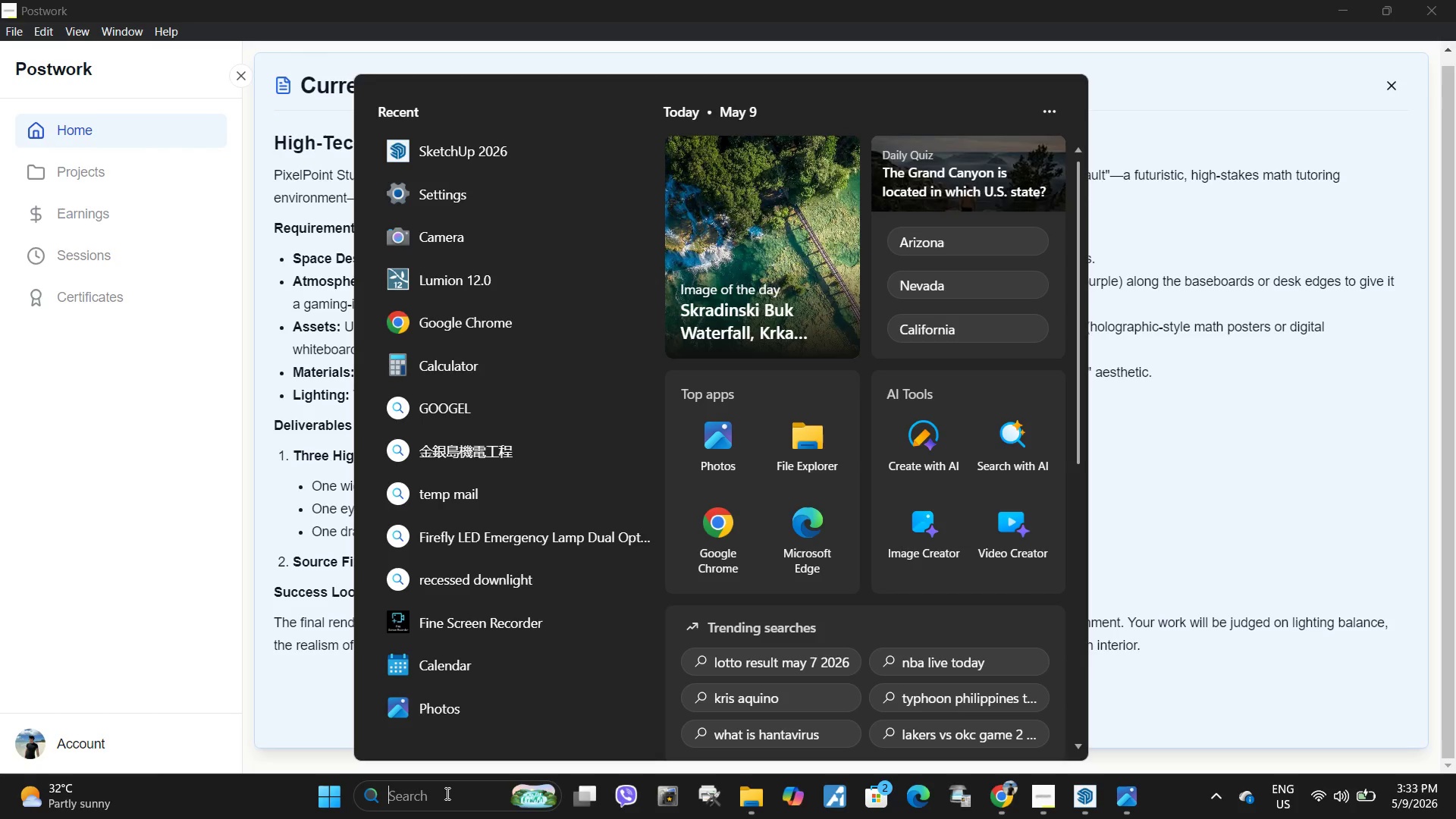 
type(lum)
 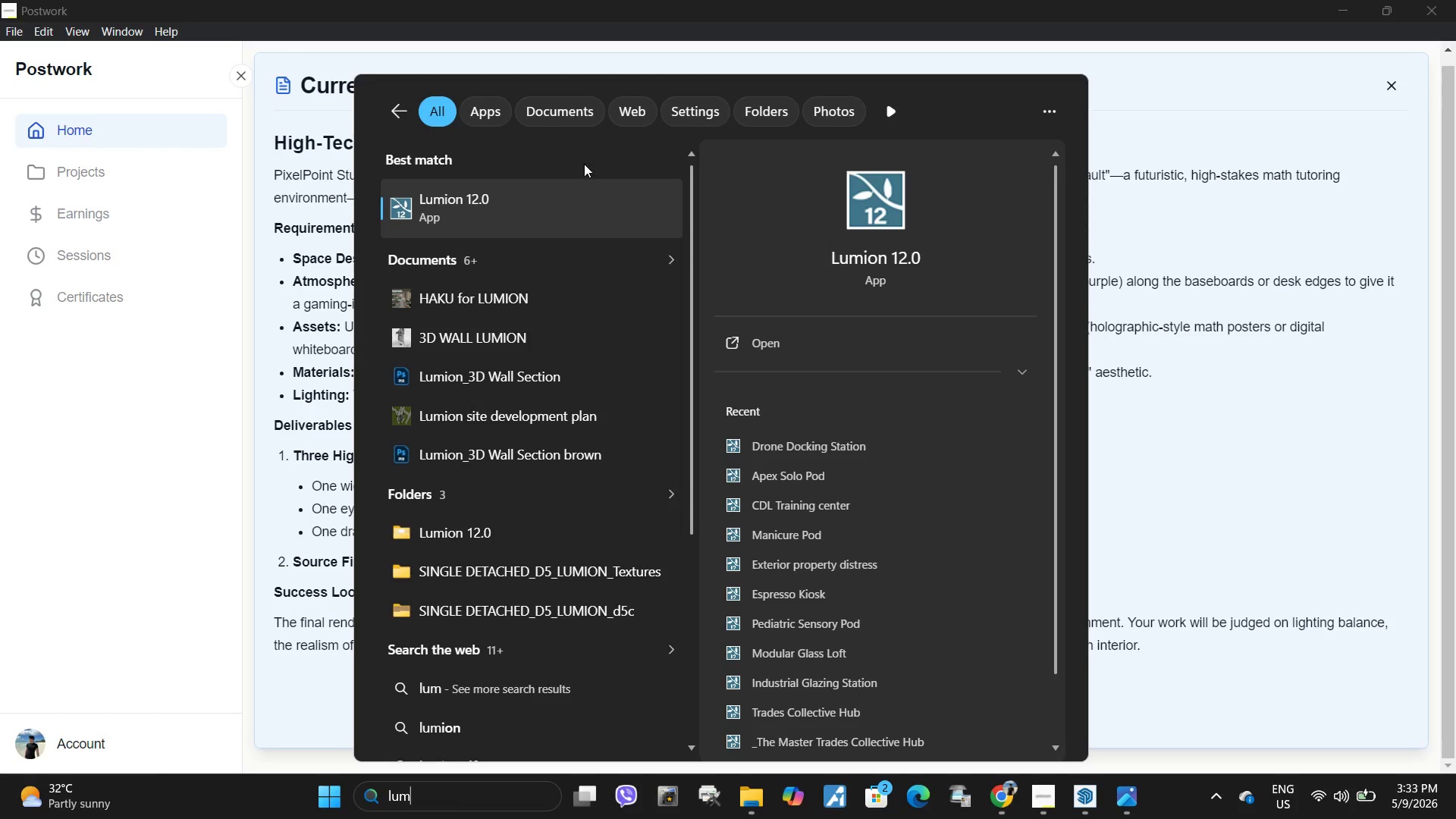 
left_click([551, 202])
 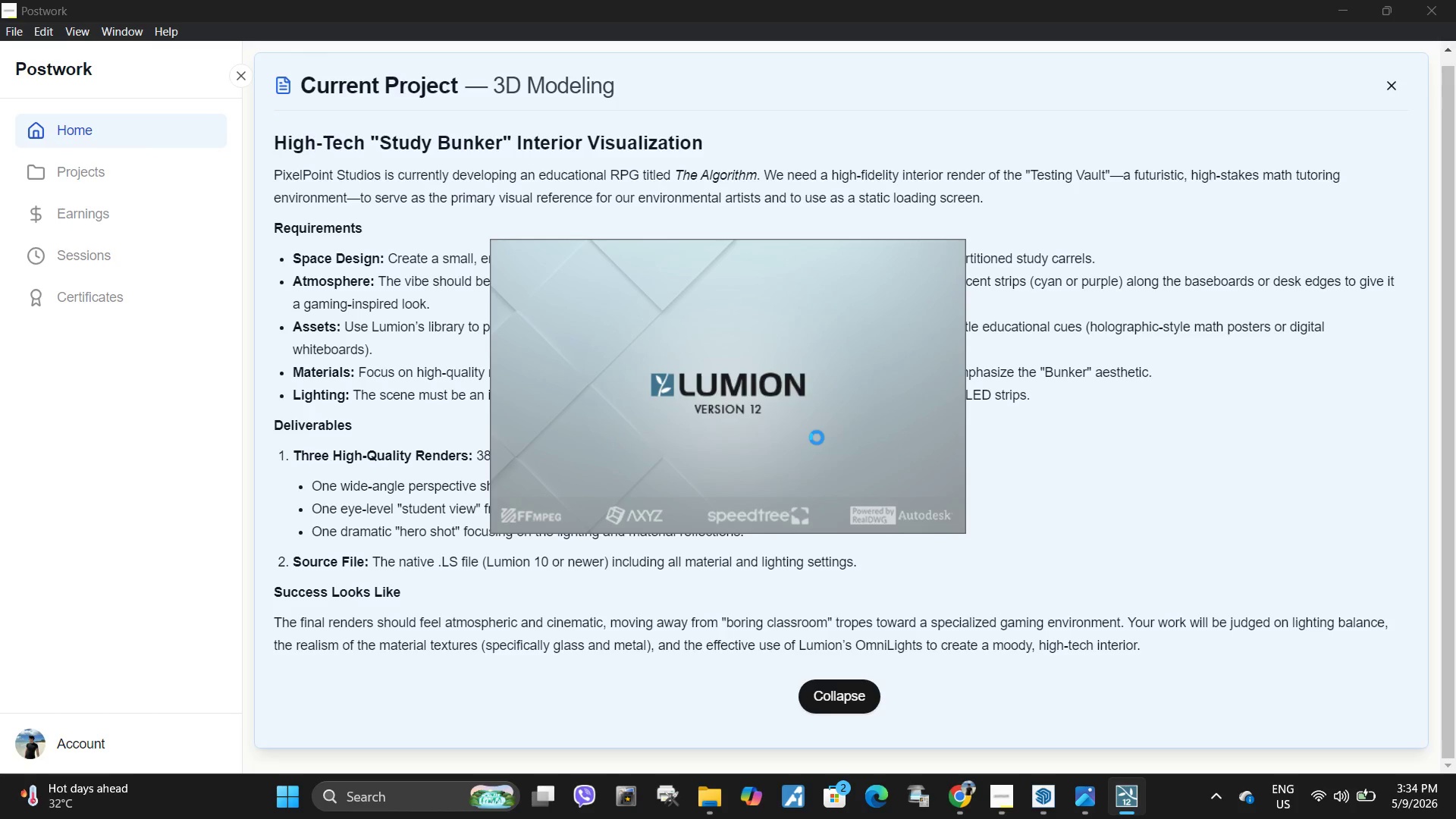 
wait(68.92)
 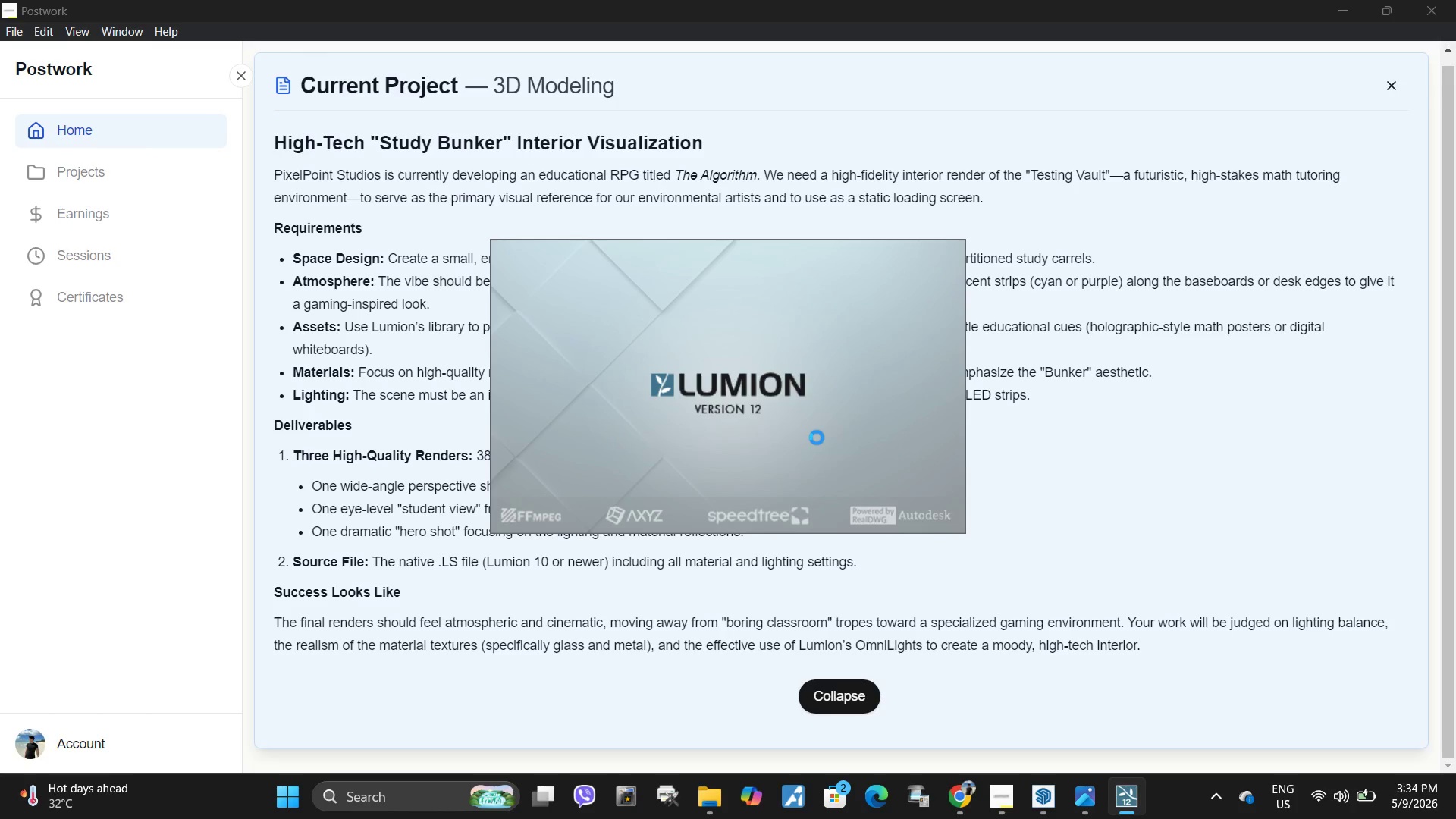 
left_click([1128, 710])
 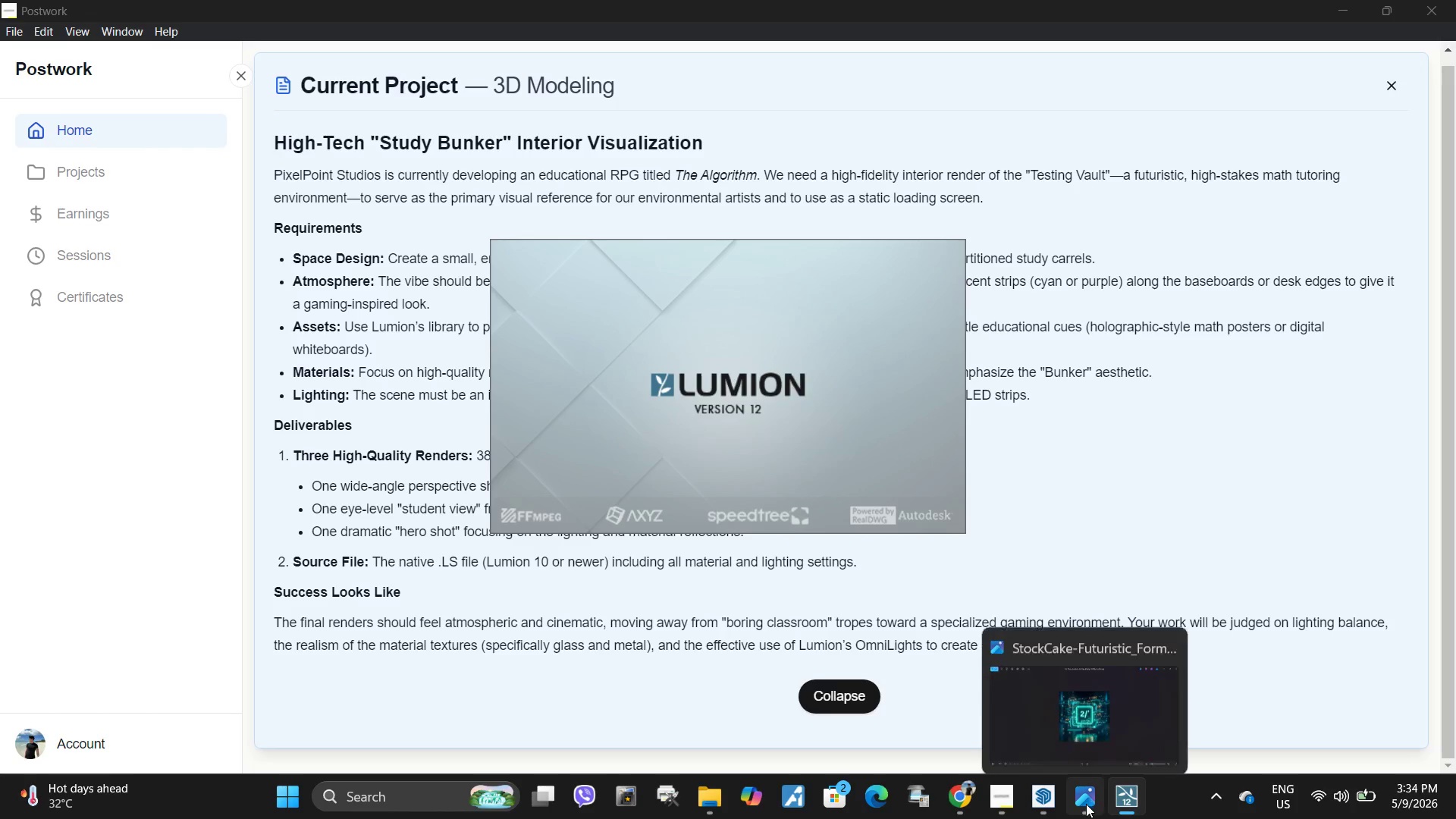 
left_click([1163, 642])
 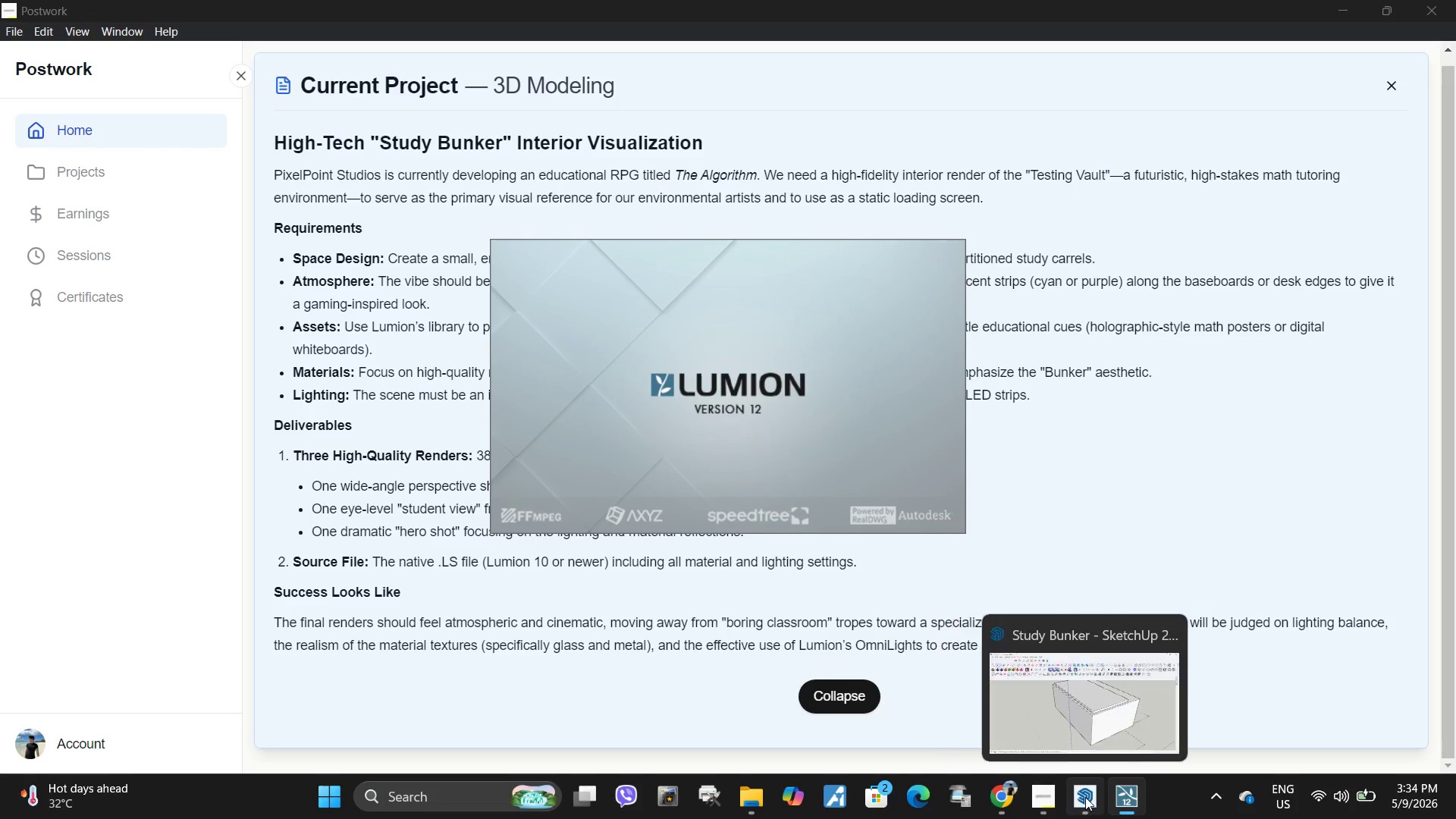 
left_click([1117, 722])
 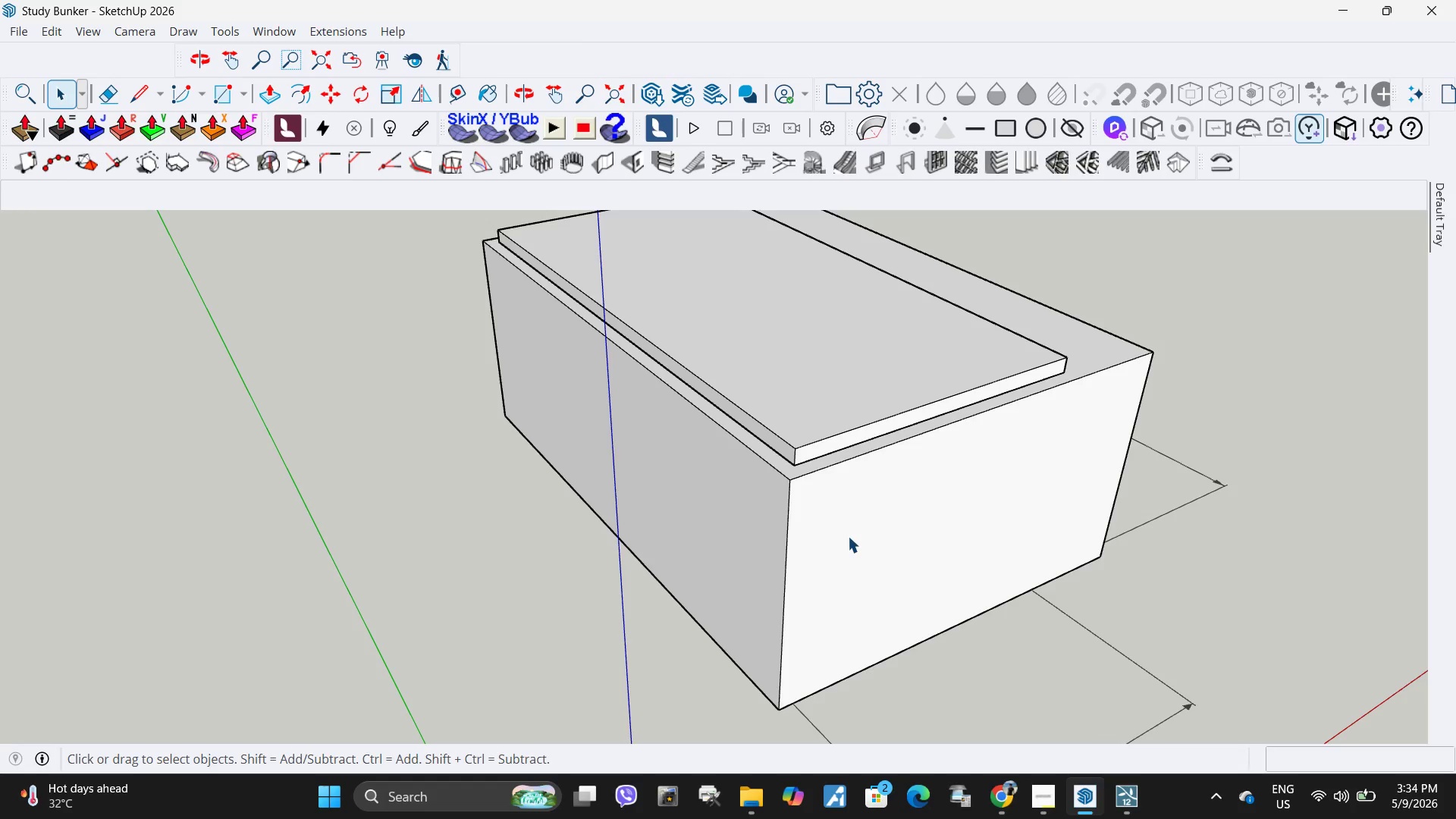 
left_click([848, 536])
 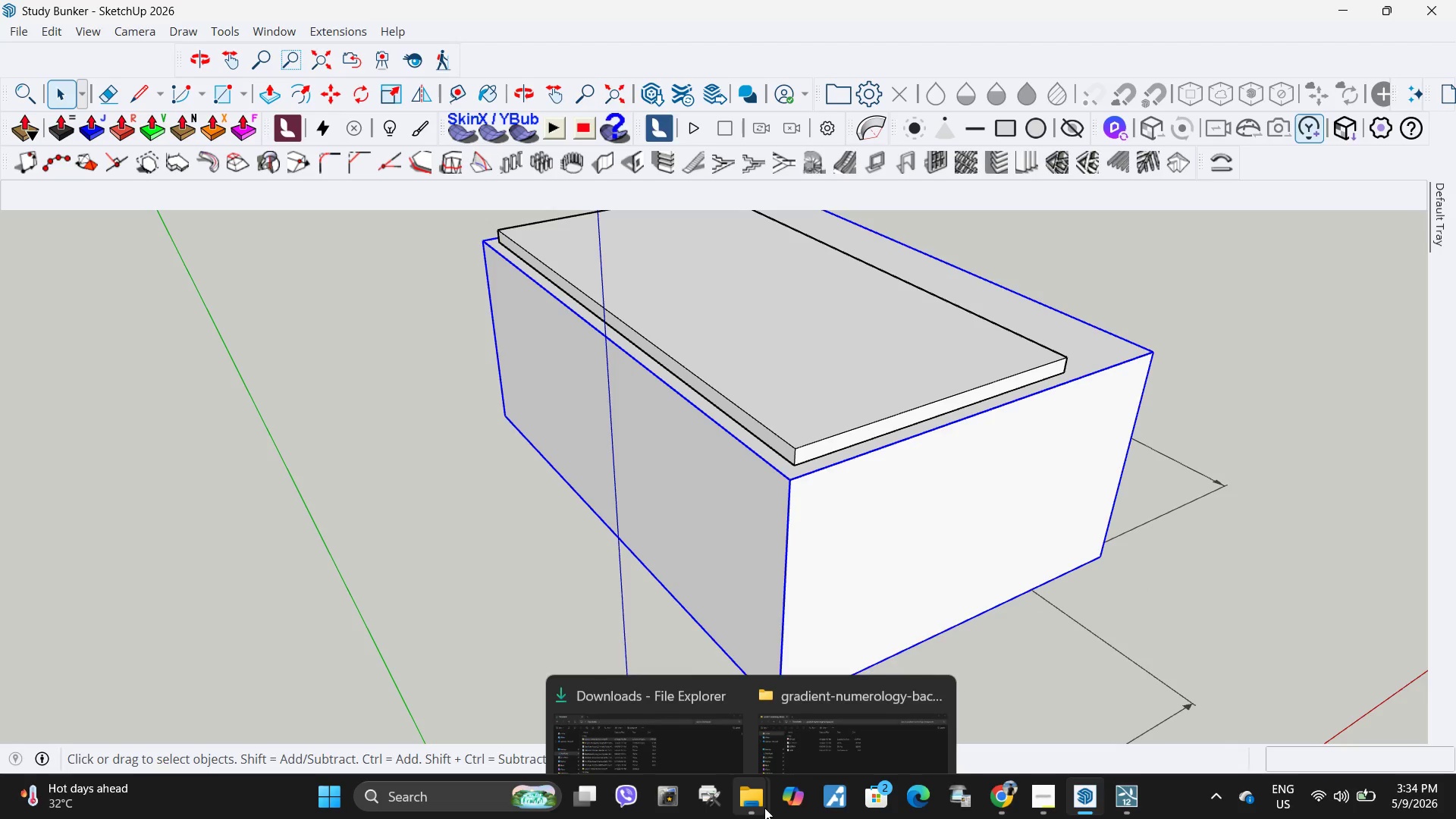 
wait(5.94)
 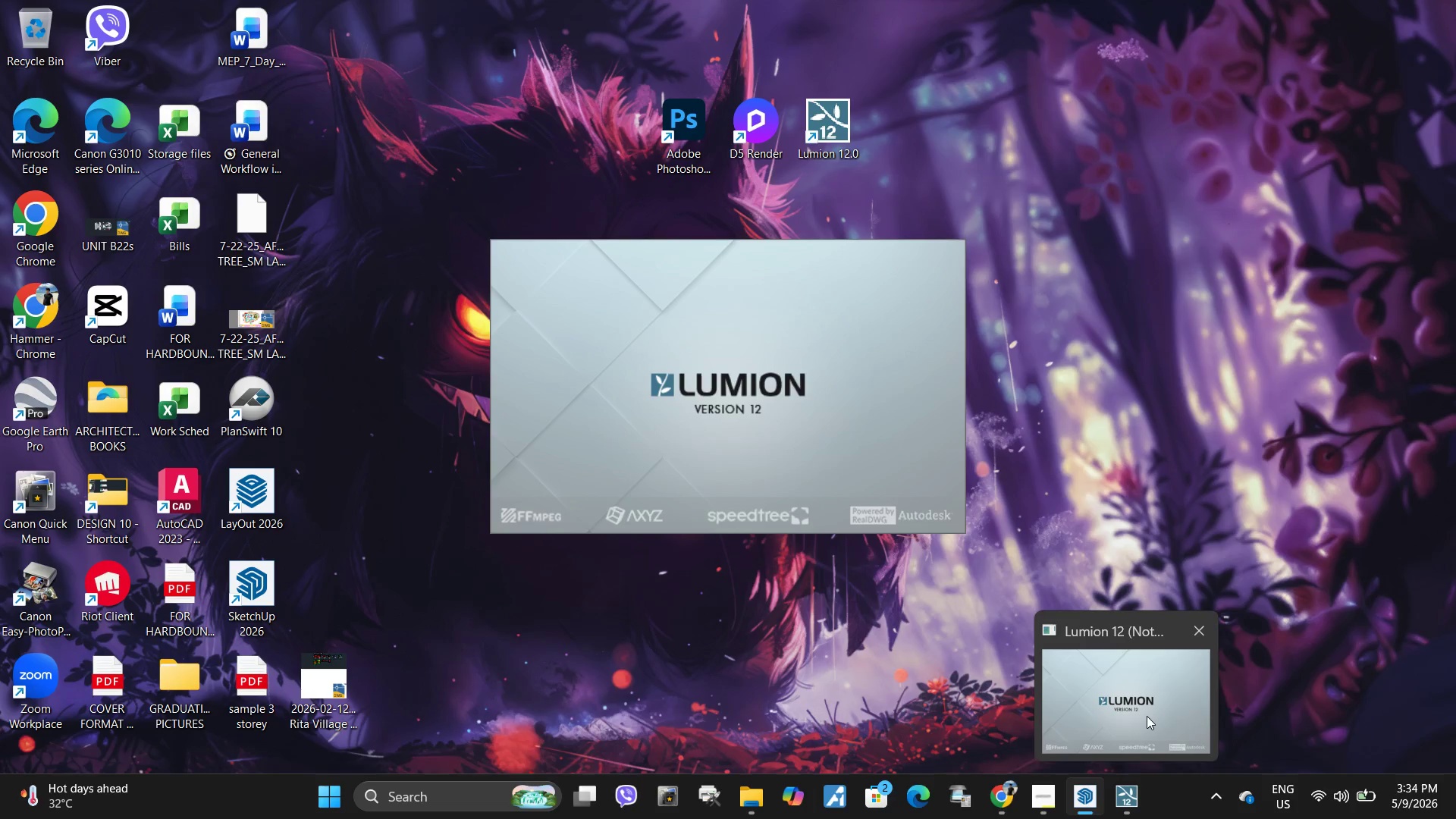 
left_click([935, 645])
 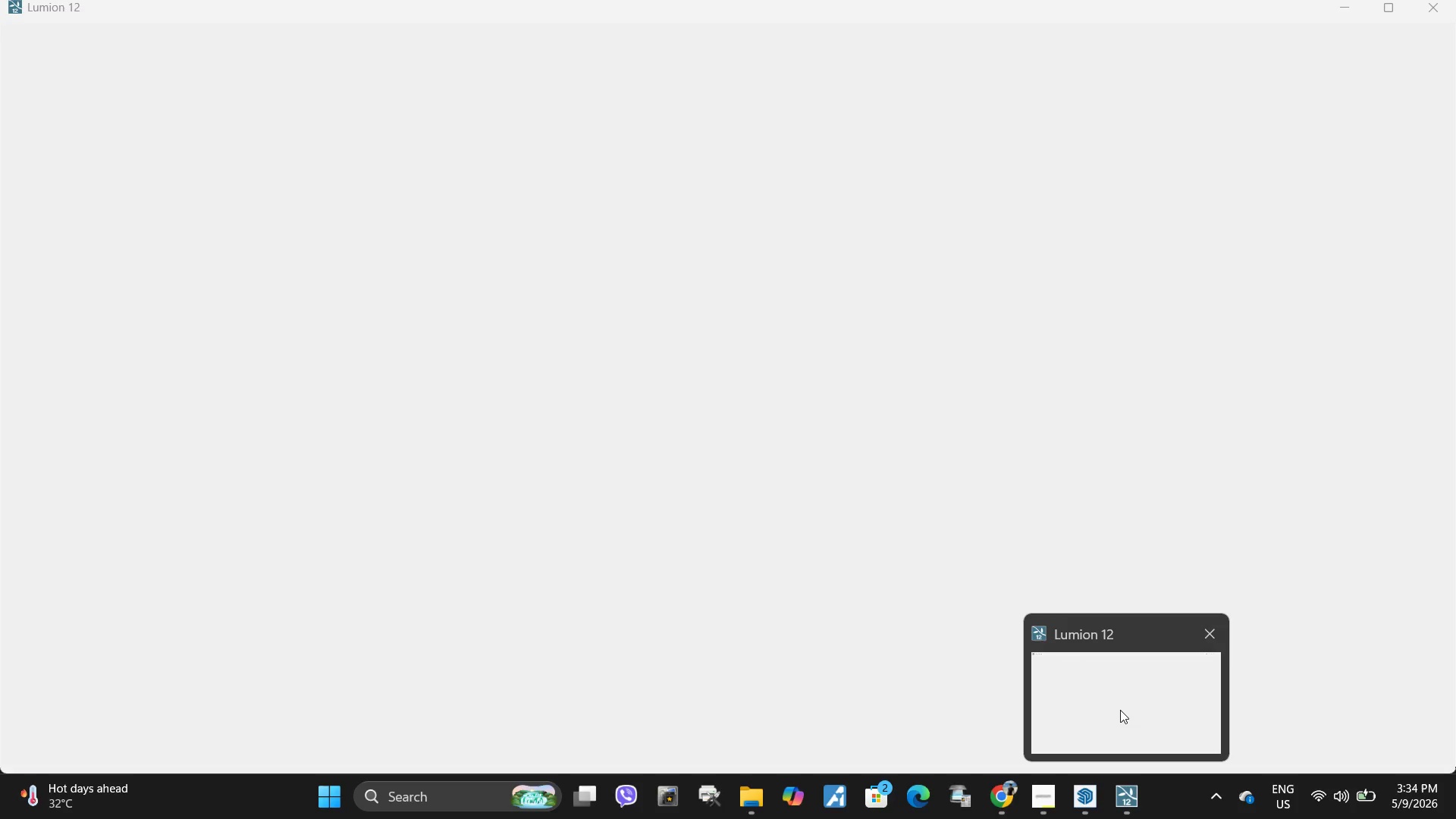 
left_click([1120, 710])
 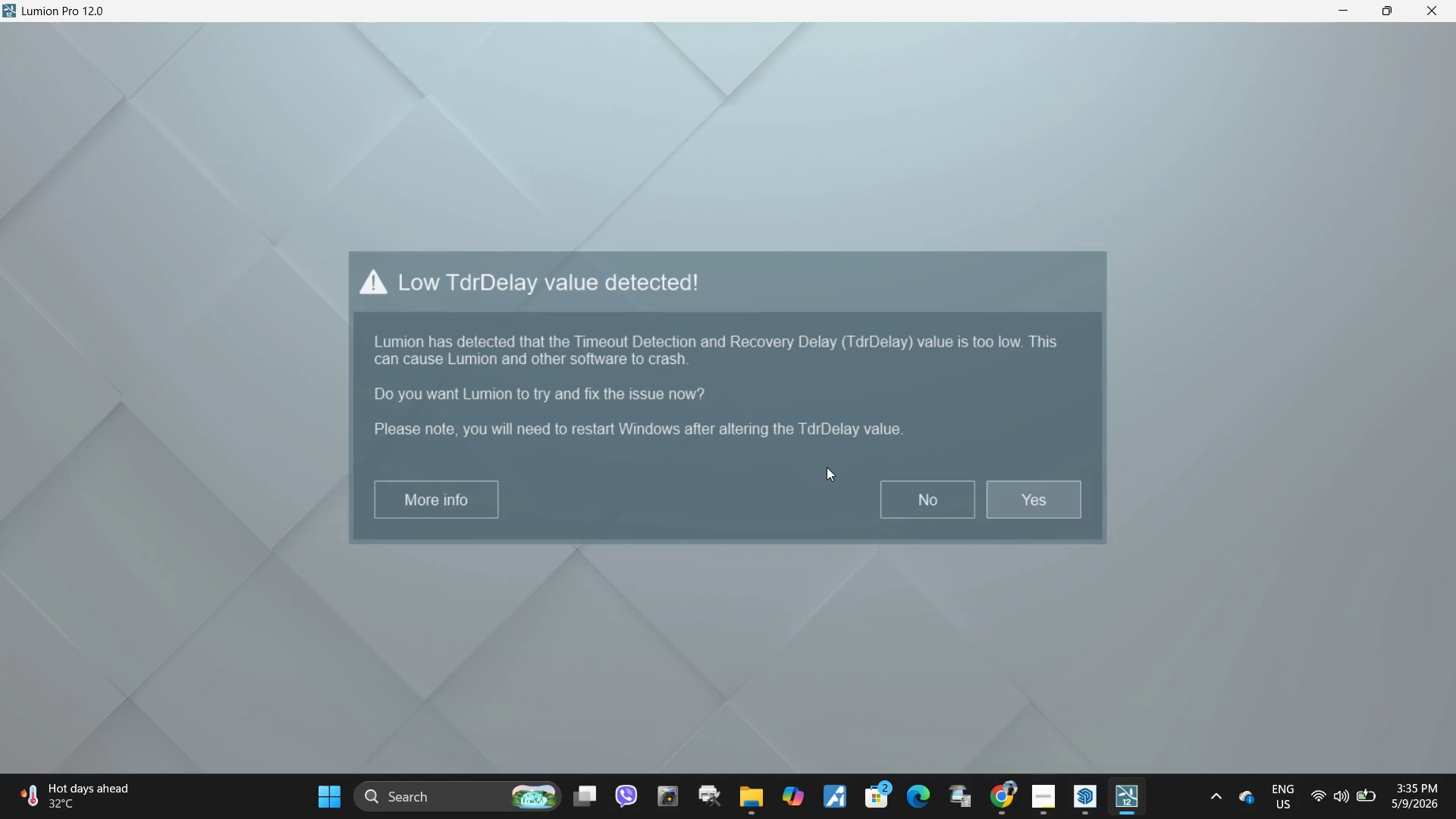 
wait(53.55)
 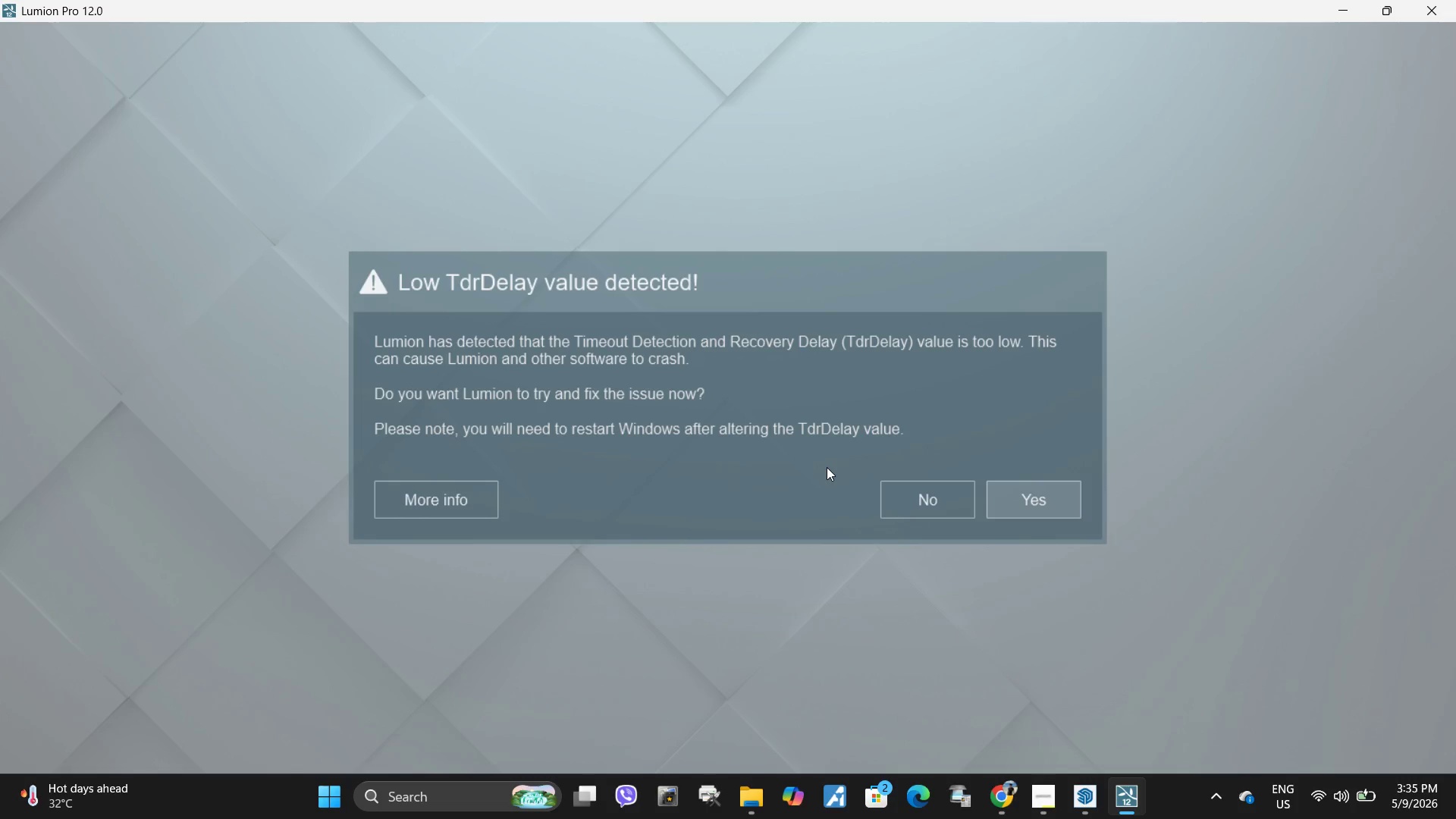 
left_click([905, 493])
 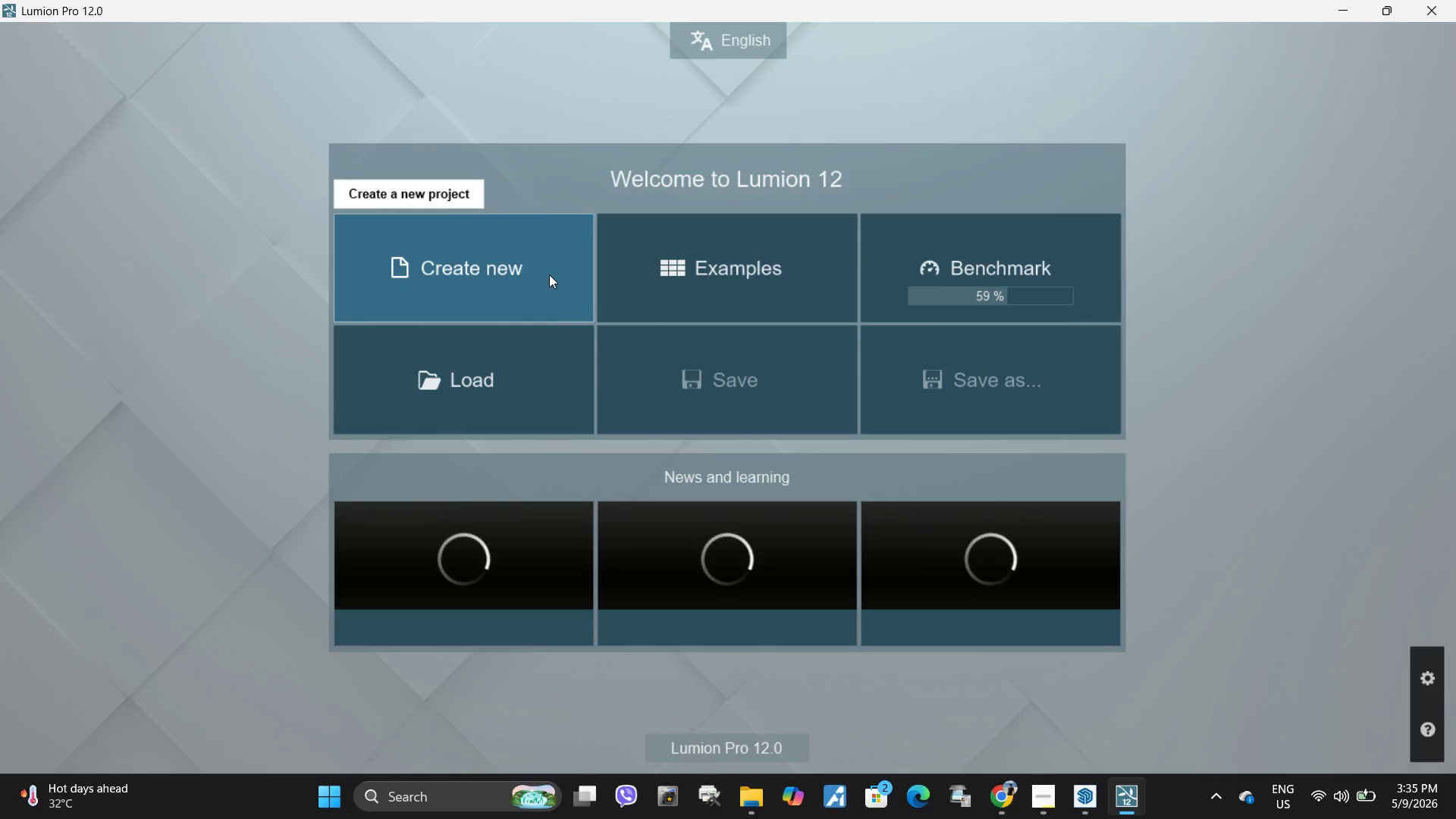 
left_click([549, 275])
 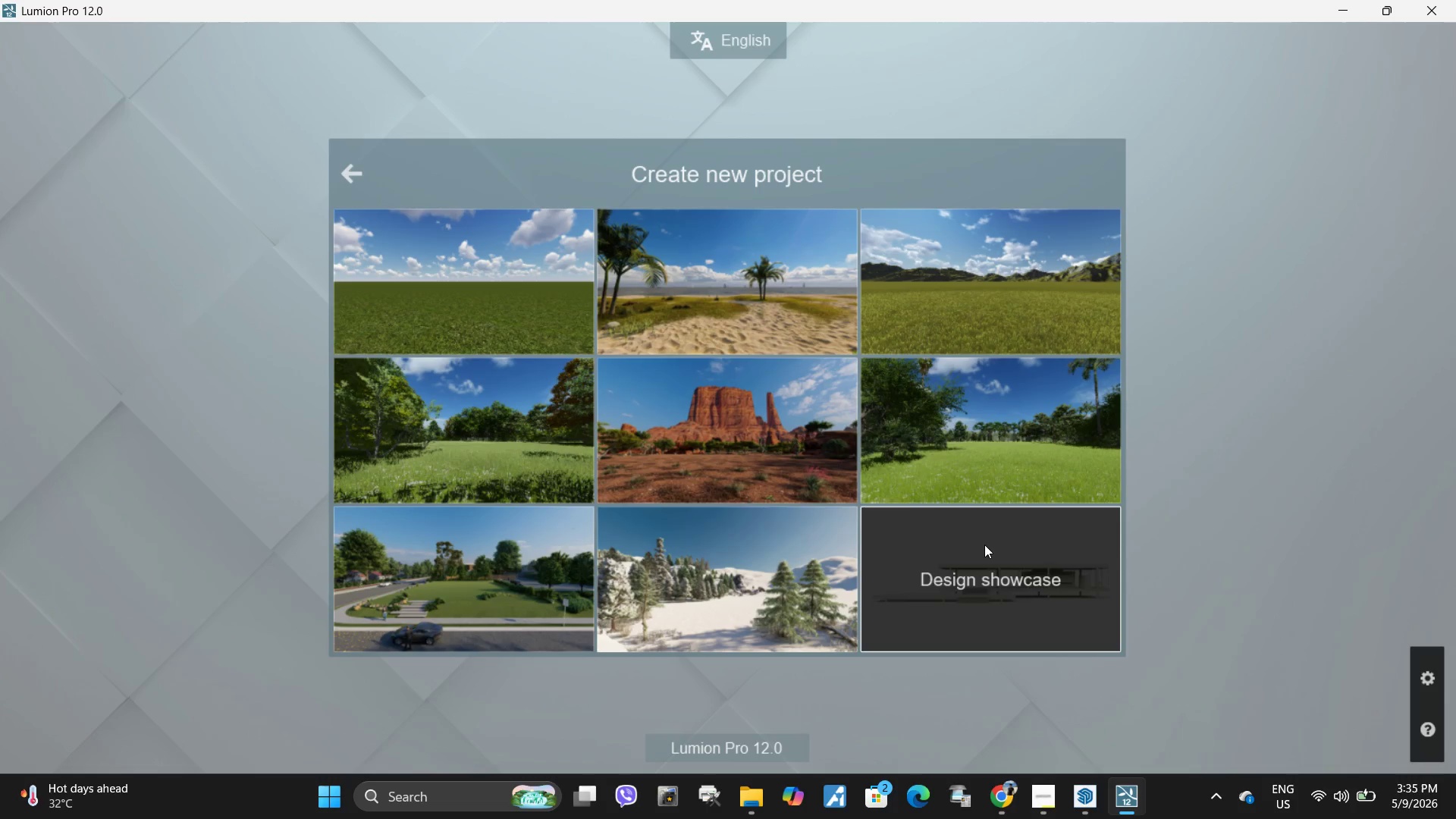 
wait(10.0)
 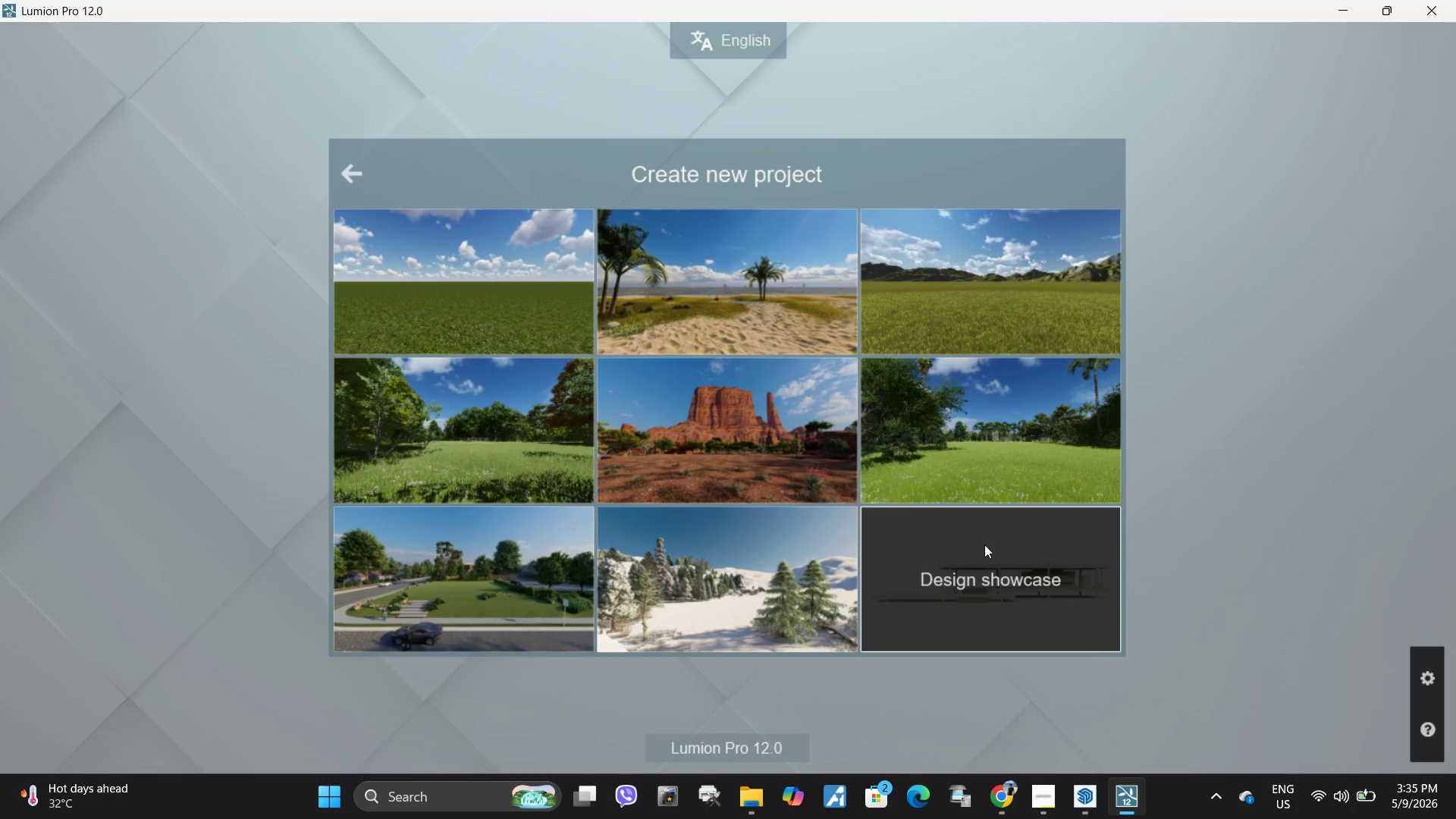 
left_click([959, 583])
 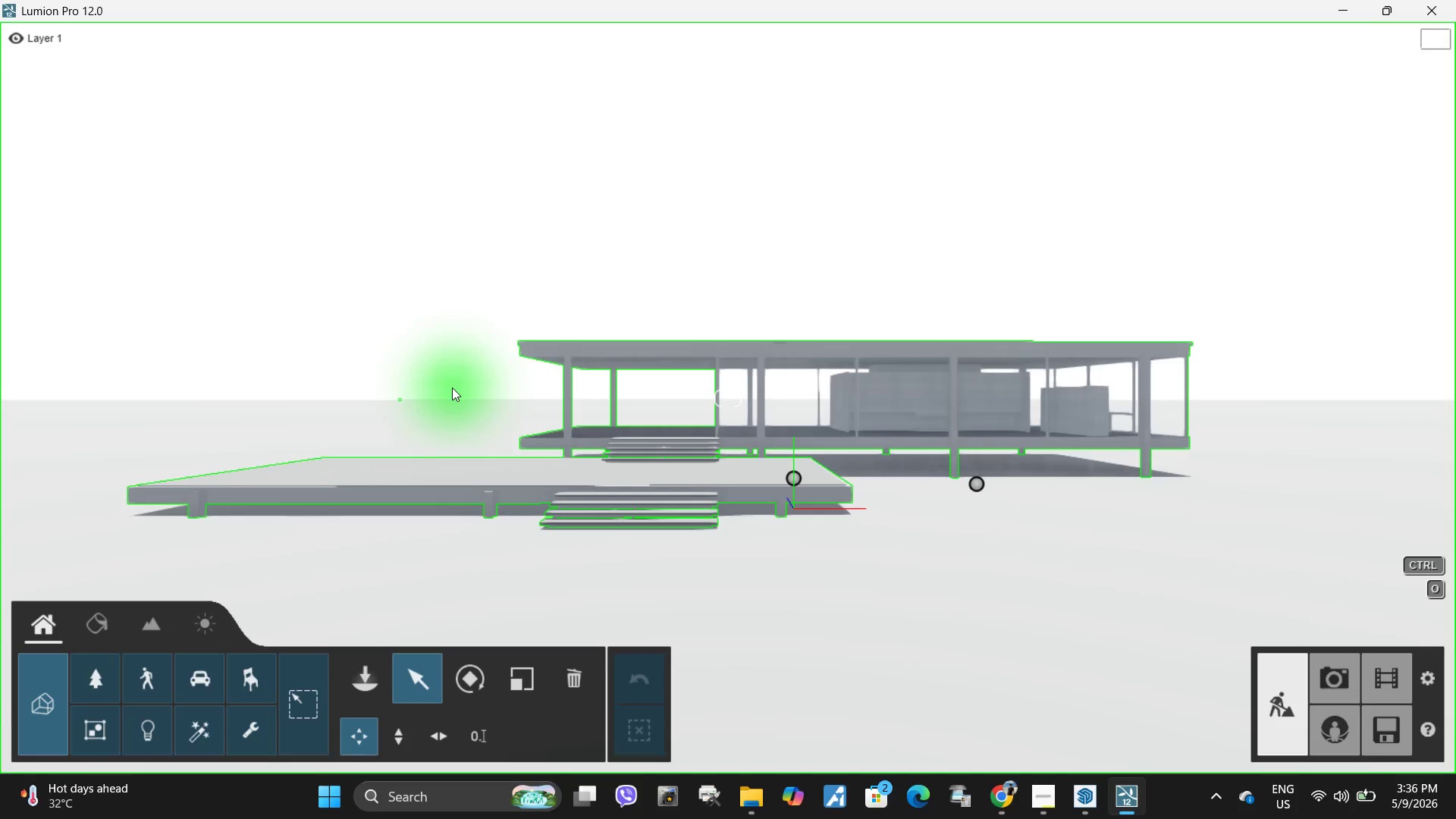 
wait(35.7)
 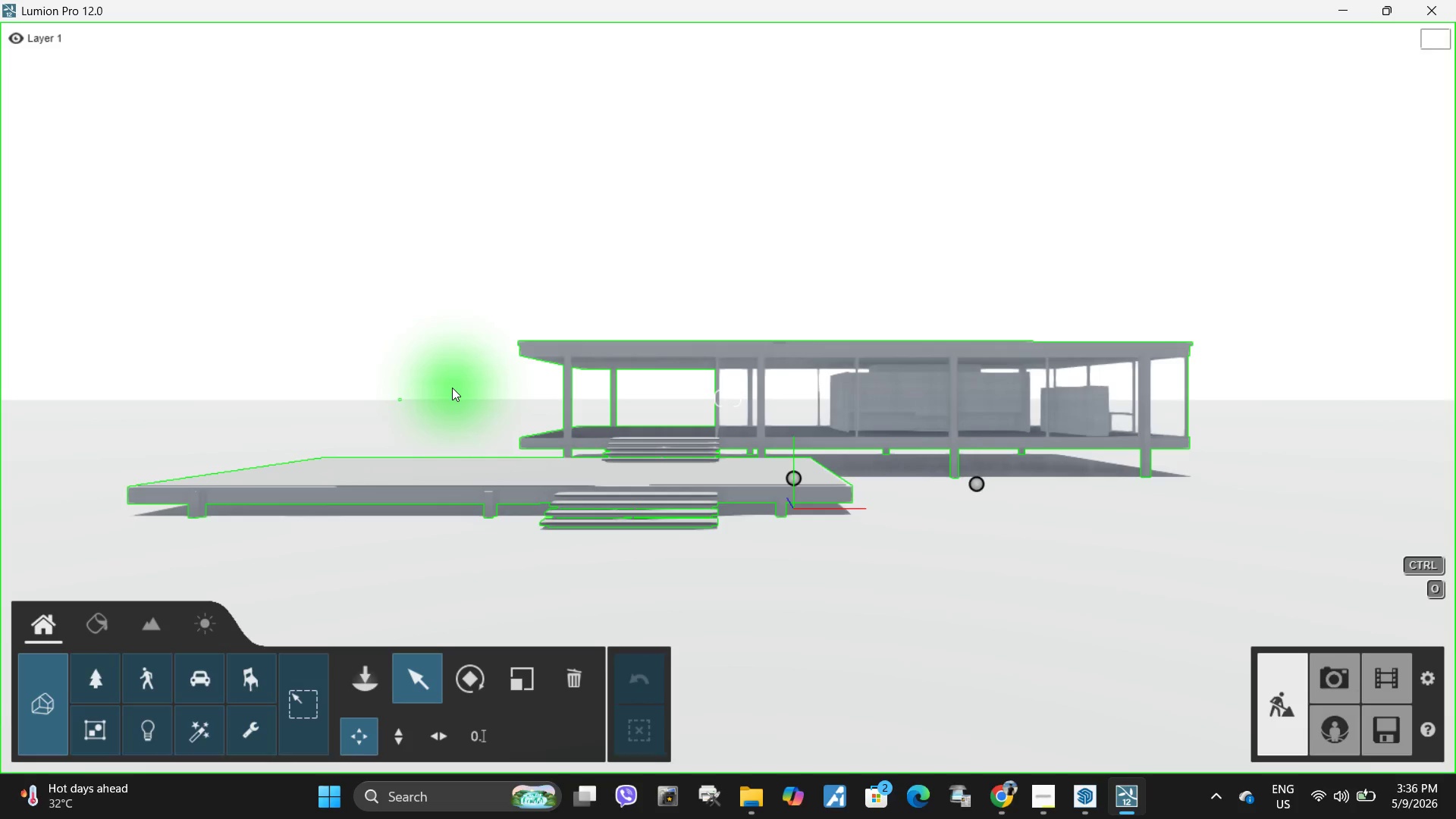 
left_click([568, 687])
 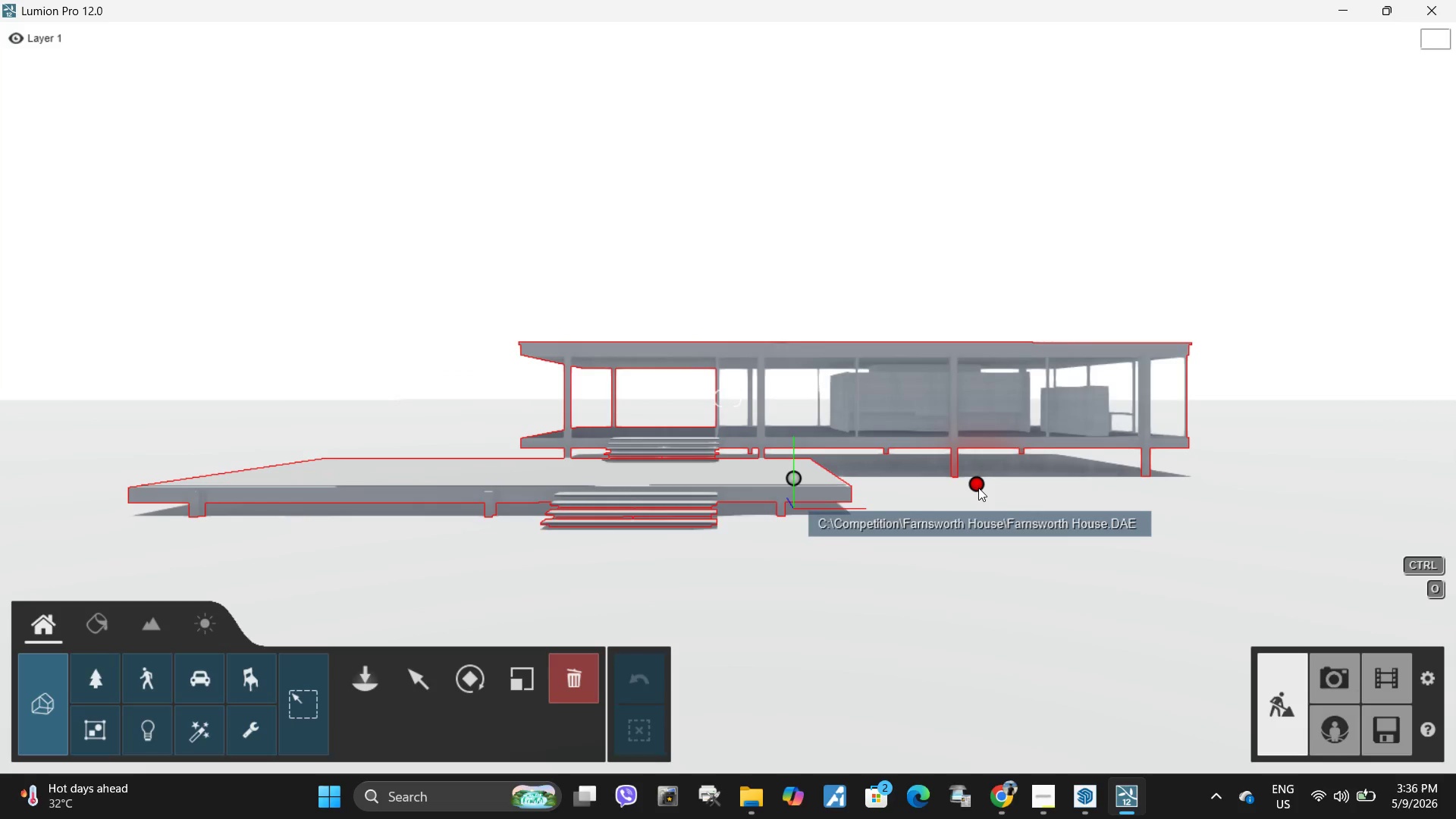 
left_click([977, 488])
 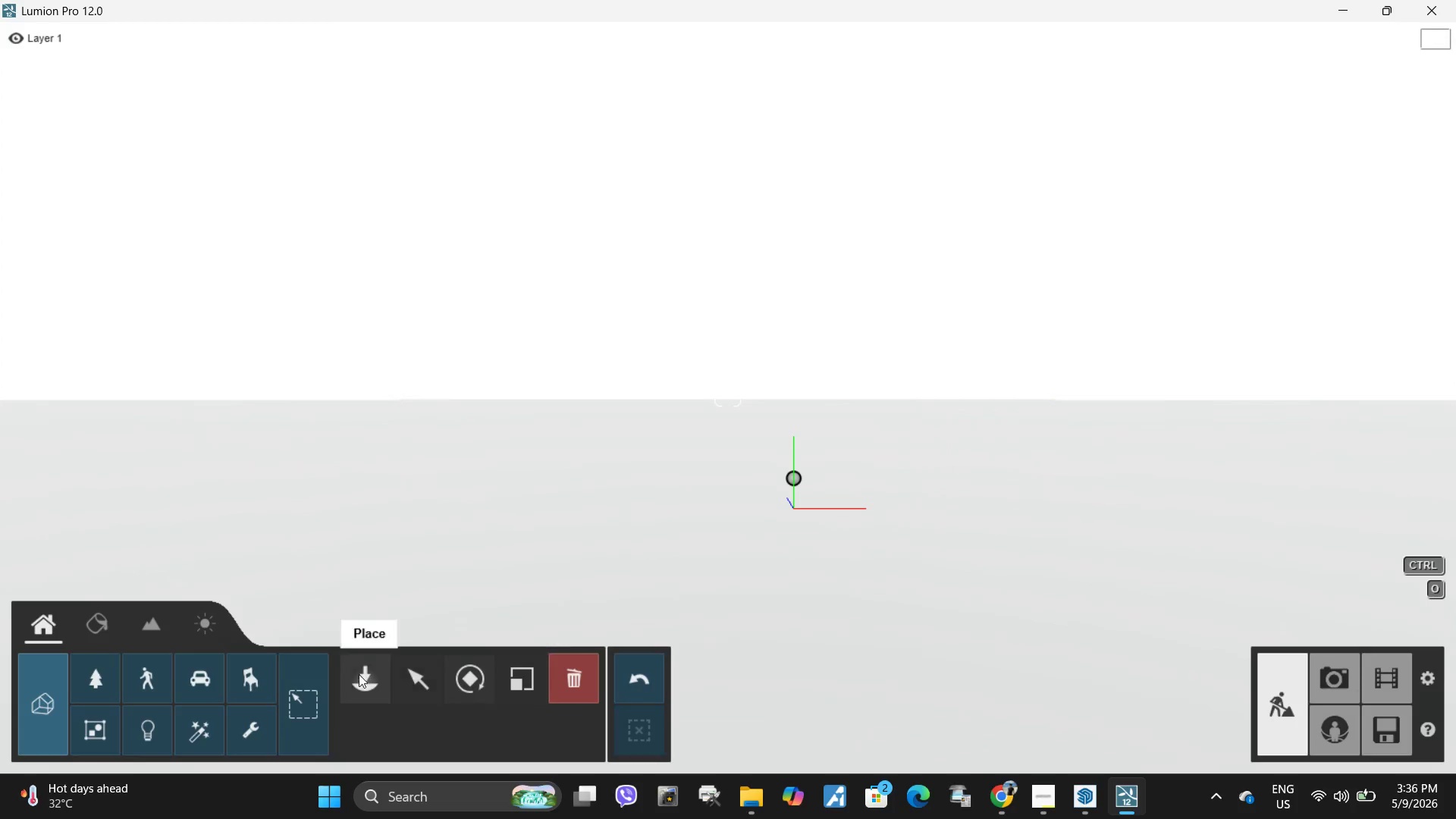 
left_click([358, 673])
 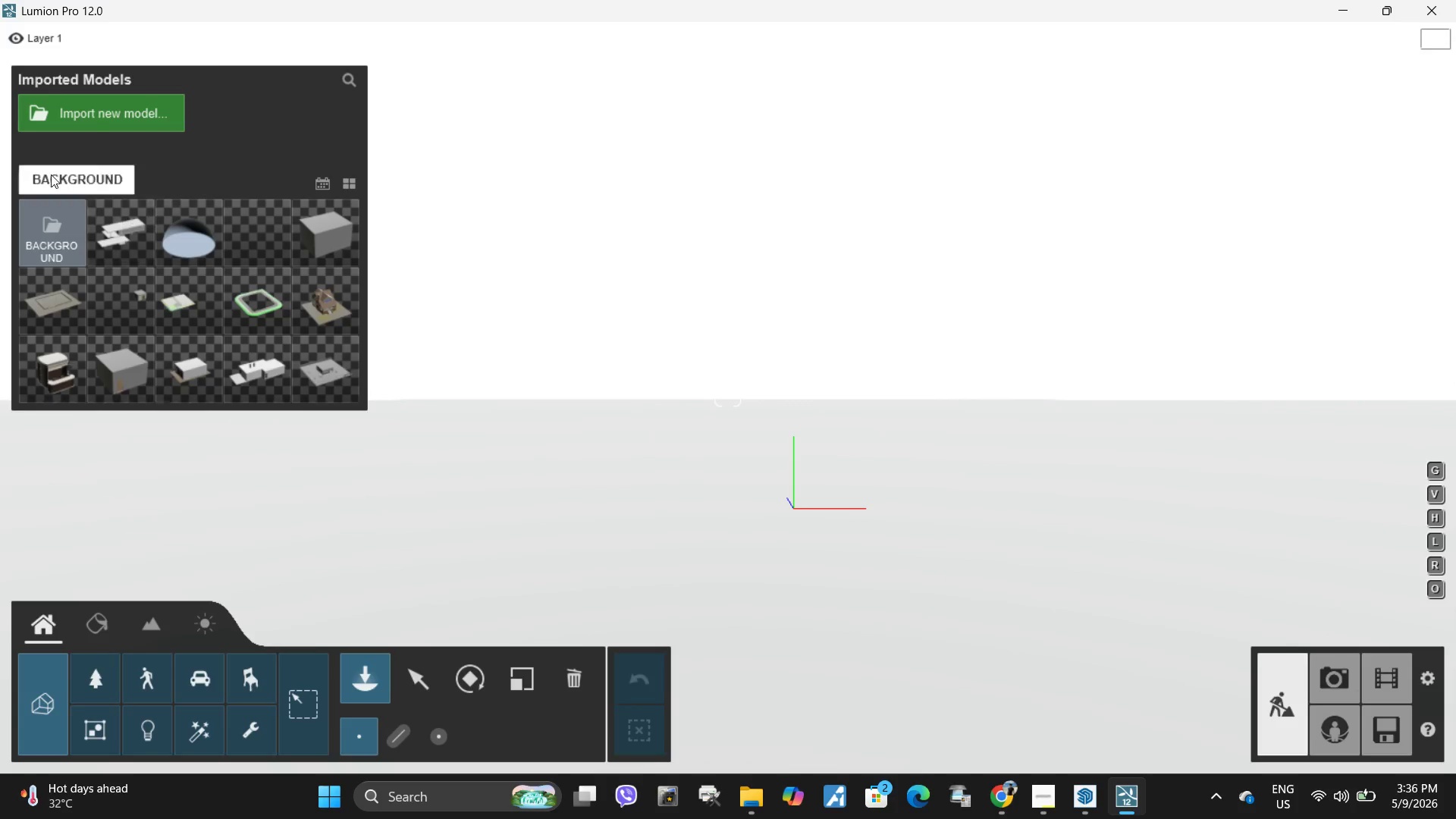 
left_click([83, 107])
 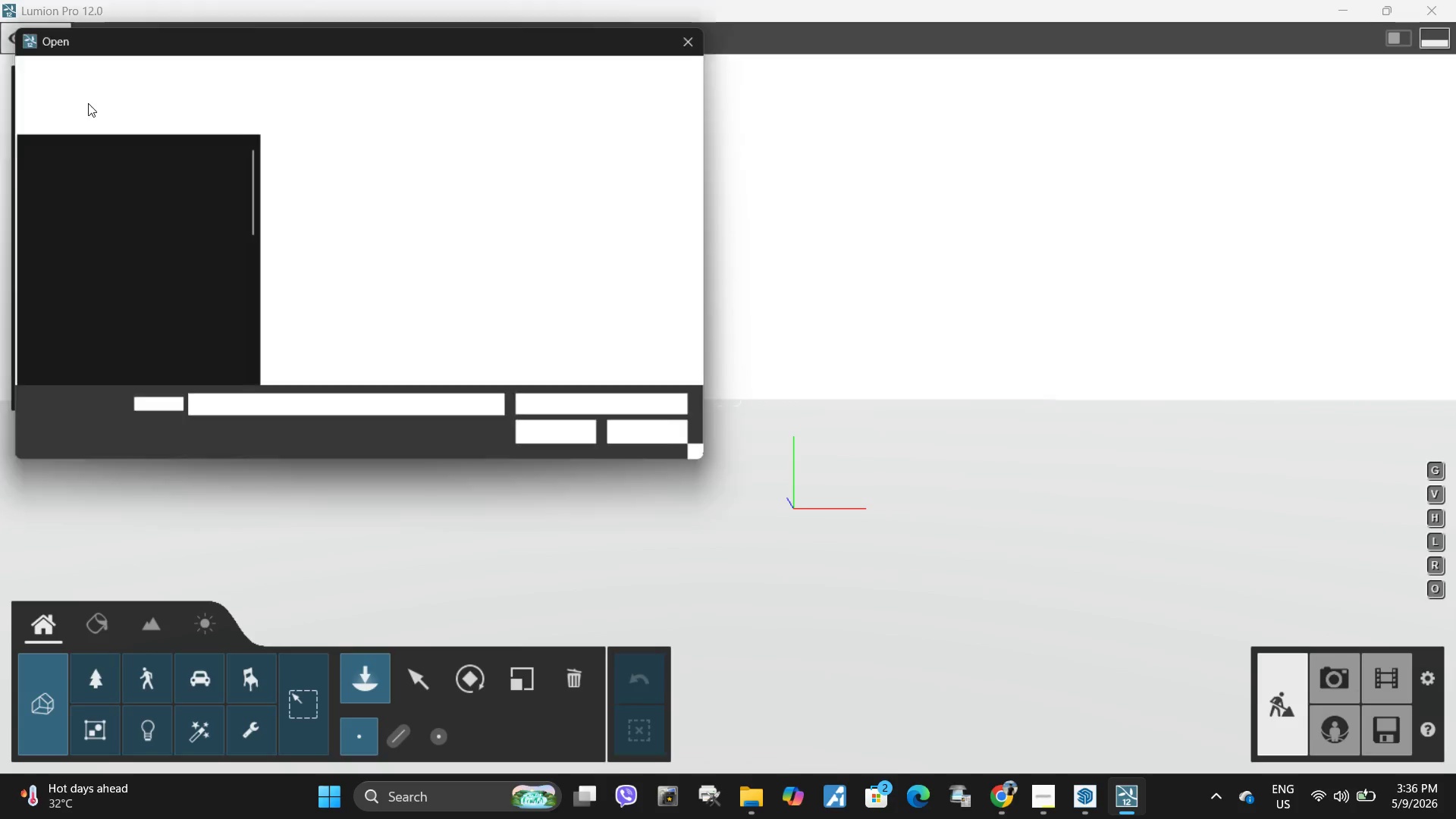 
mouse_move([105, 101])
 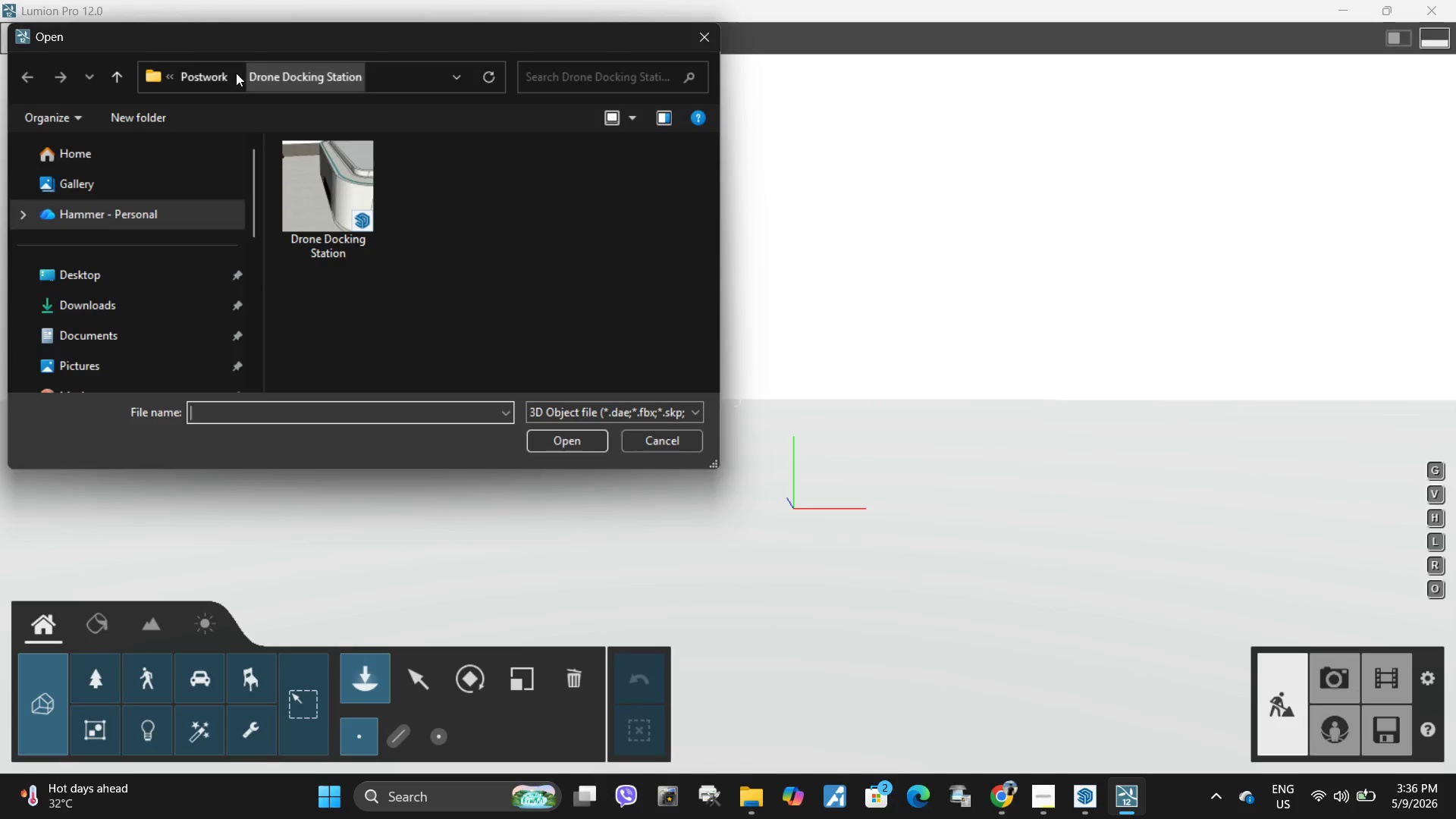 
left_click([200, 79])
 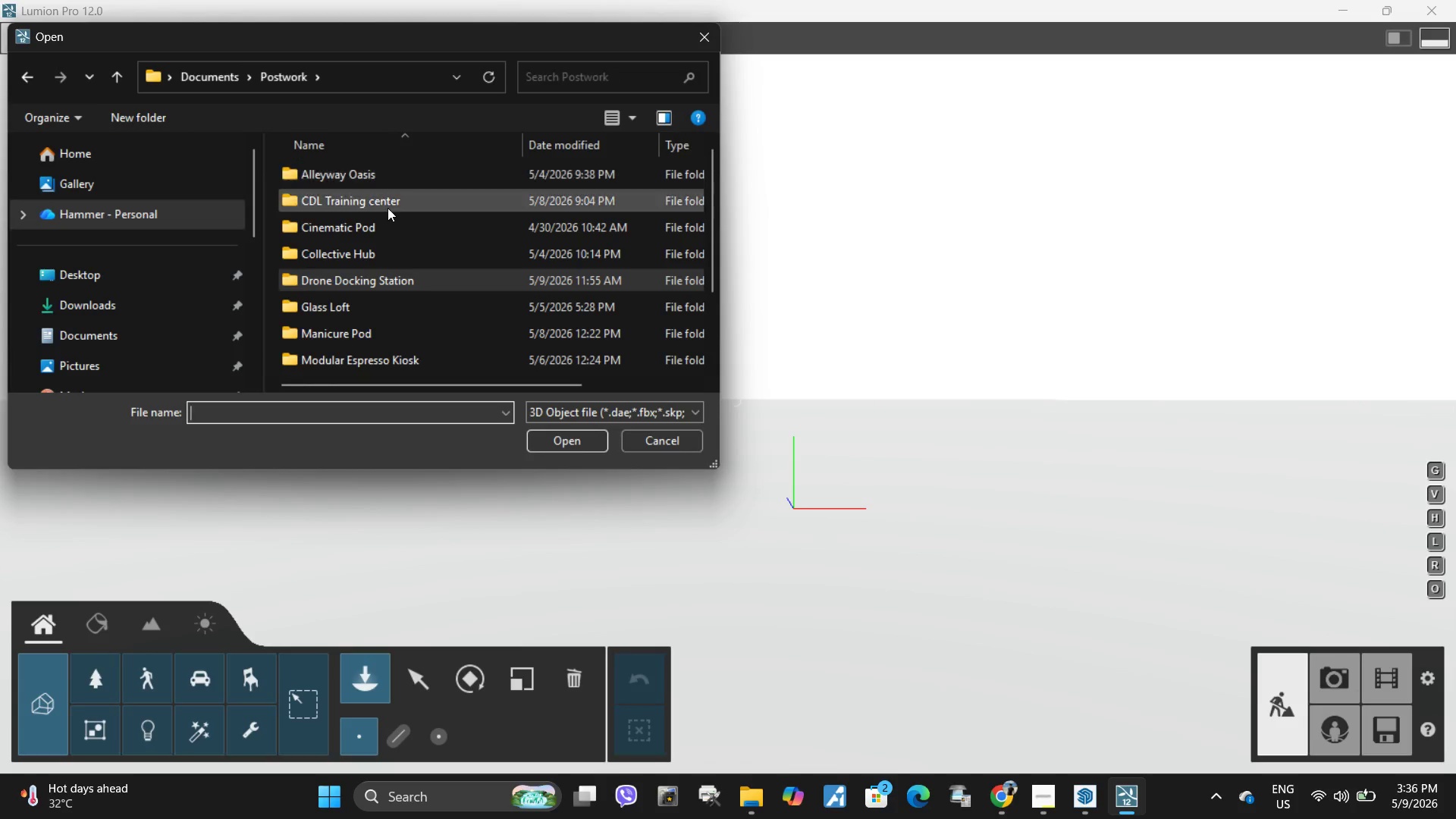 
scroll: coordinate [422, 285], scroll_direction: down, amount: 5.0
 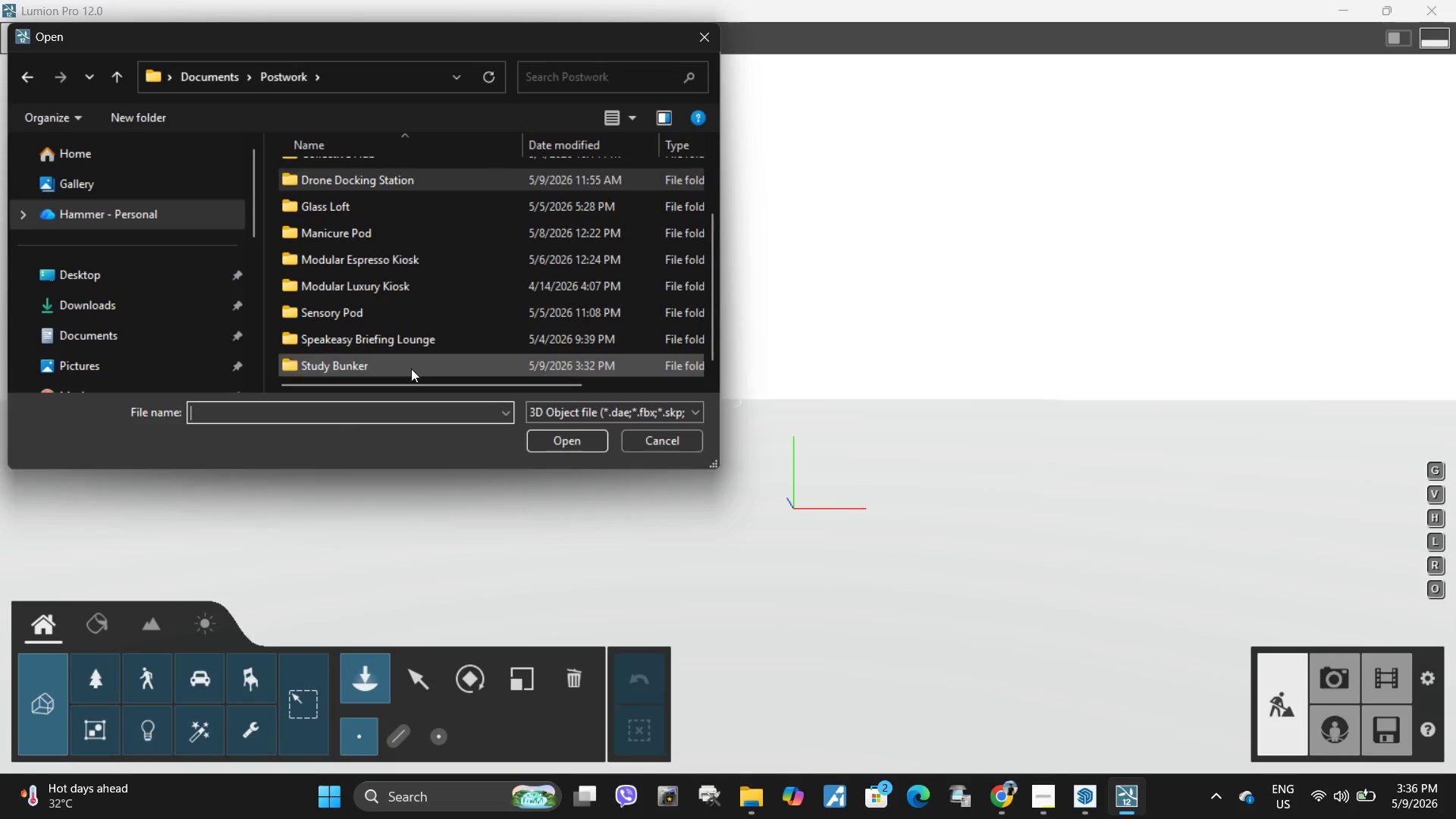 
double_click([411, 369])
 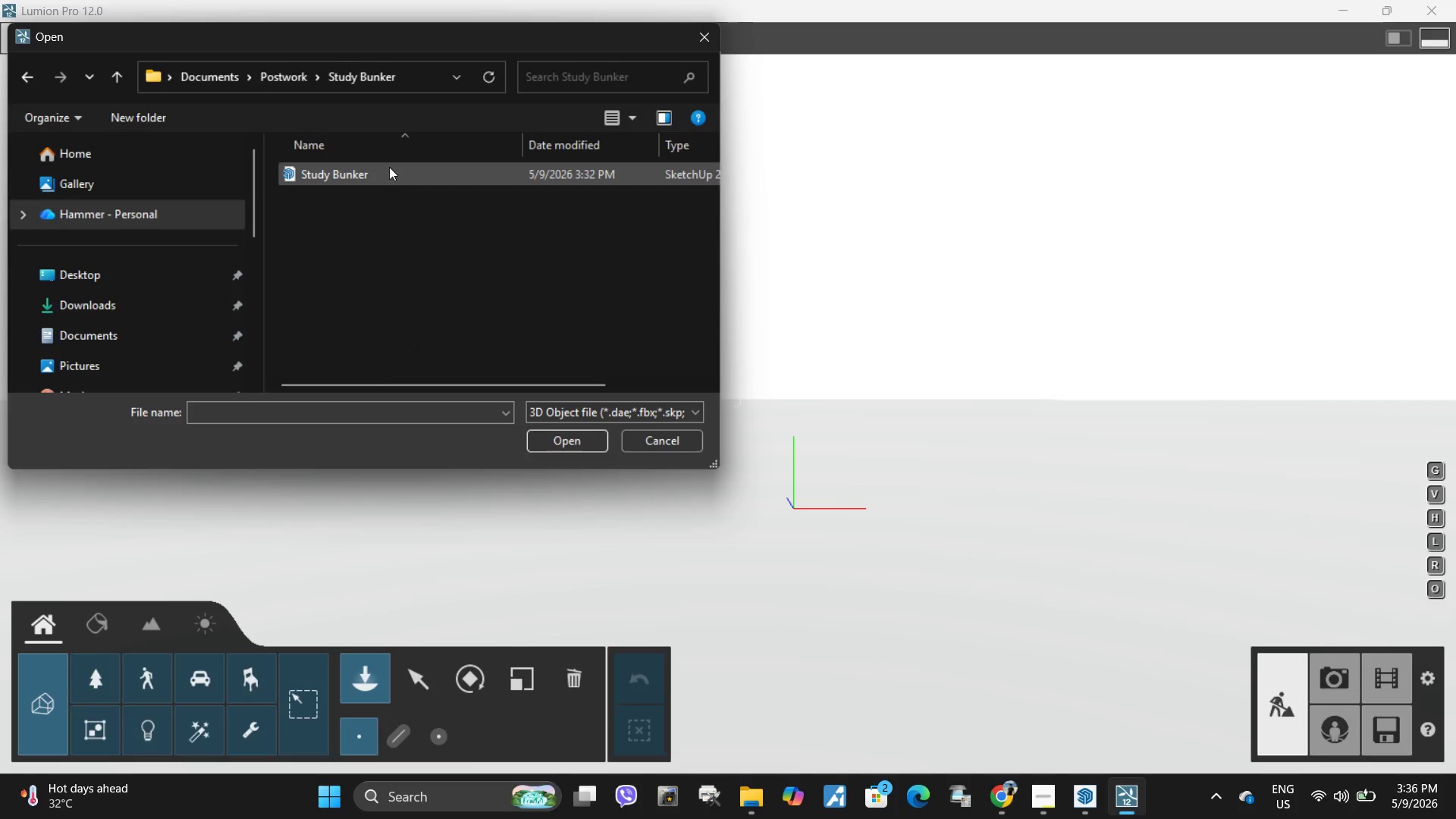 
left_click([389, 167])
 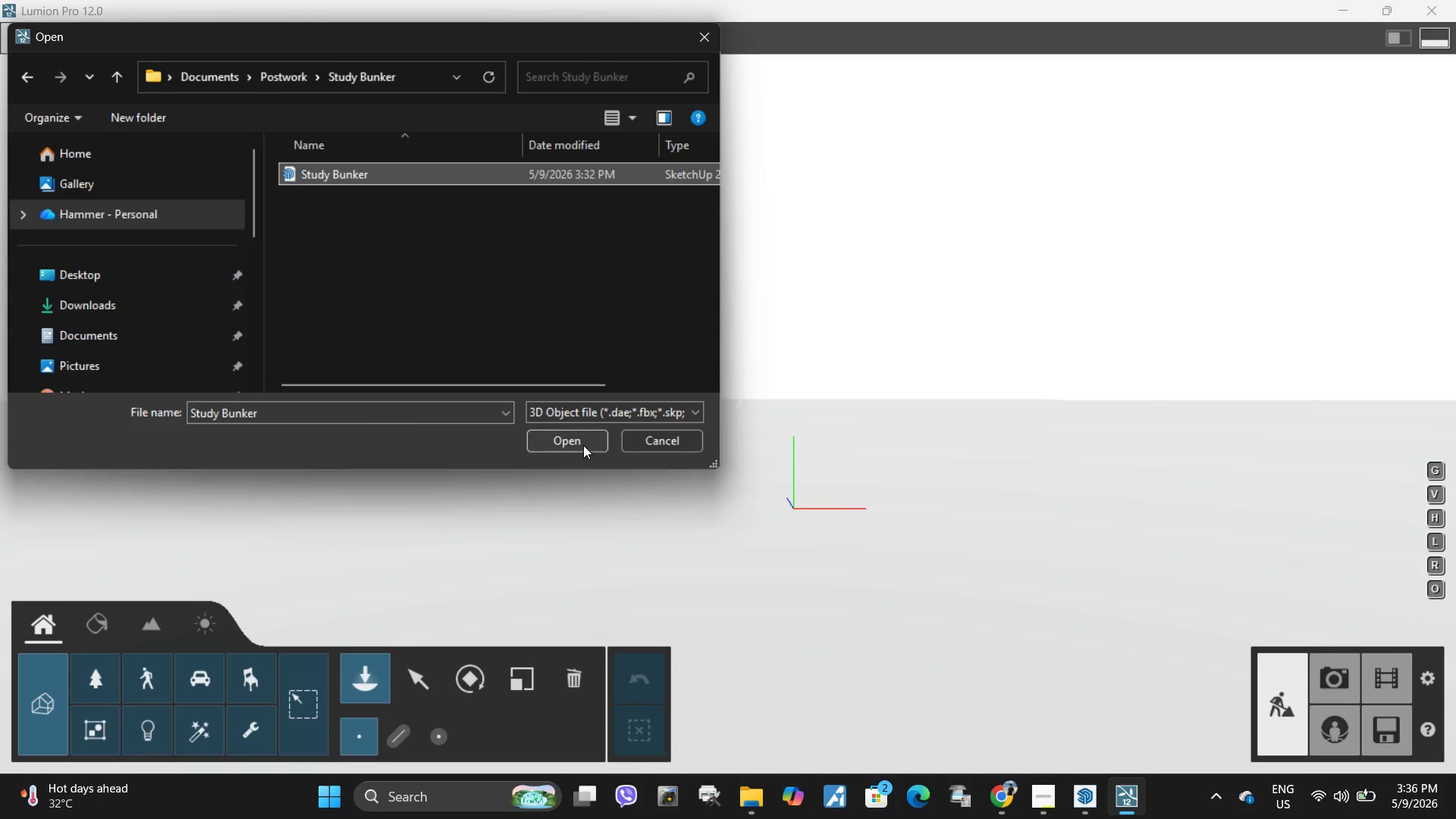 
left_click([583, 445])
 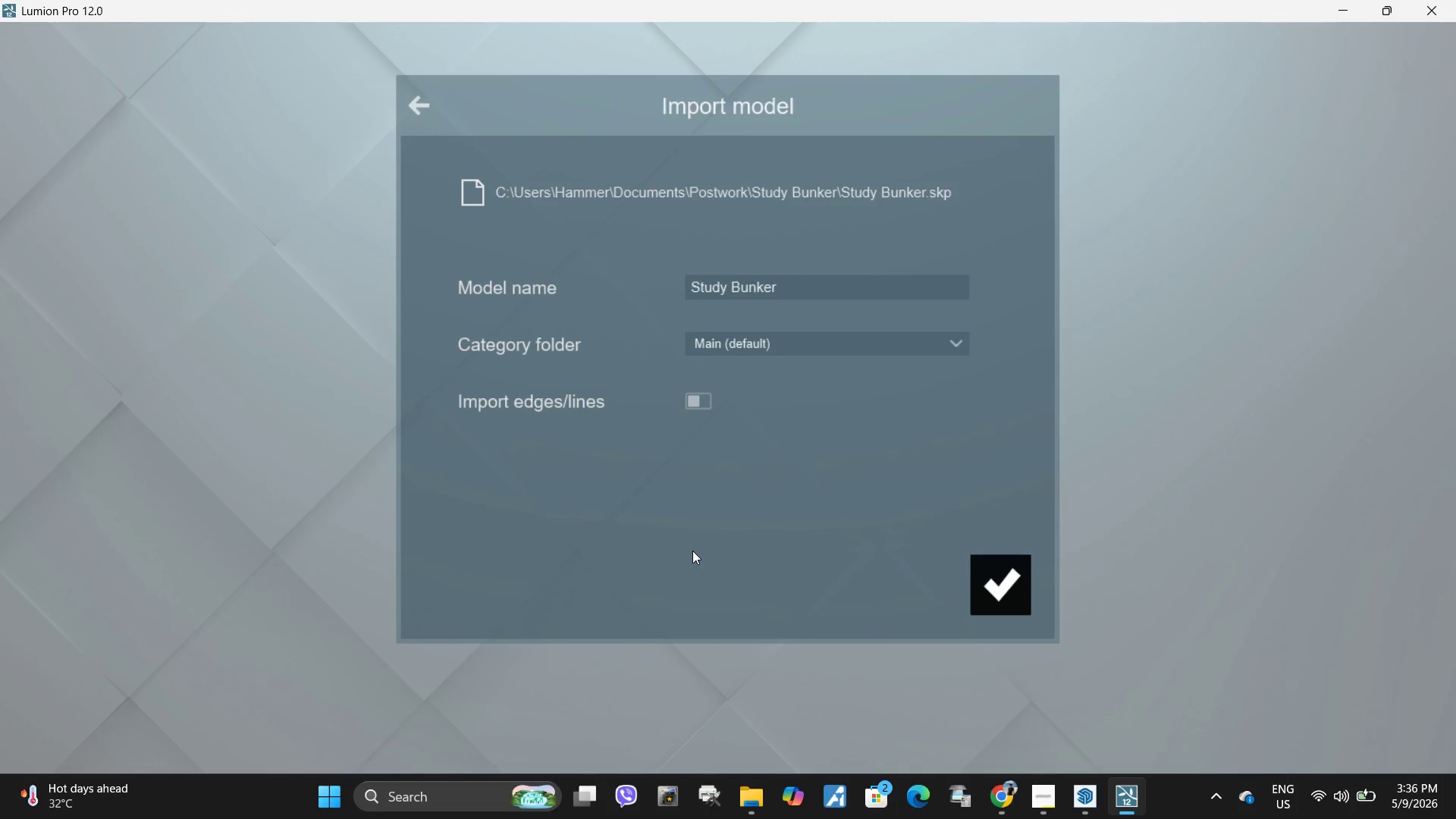 
wait(11.03)
 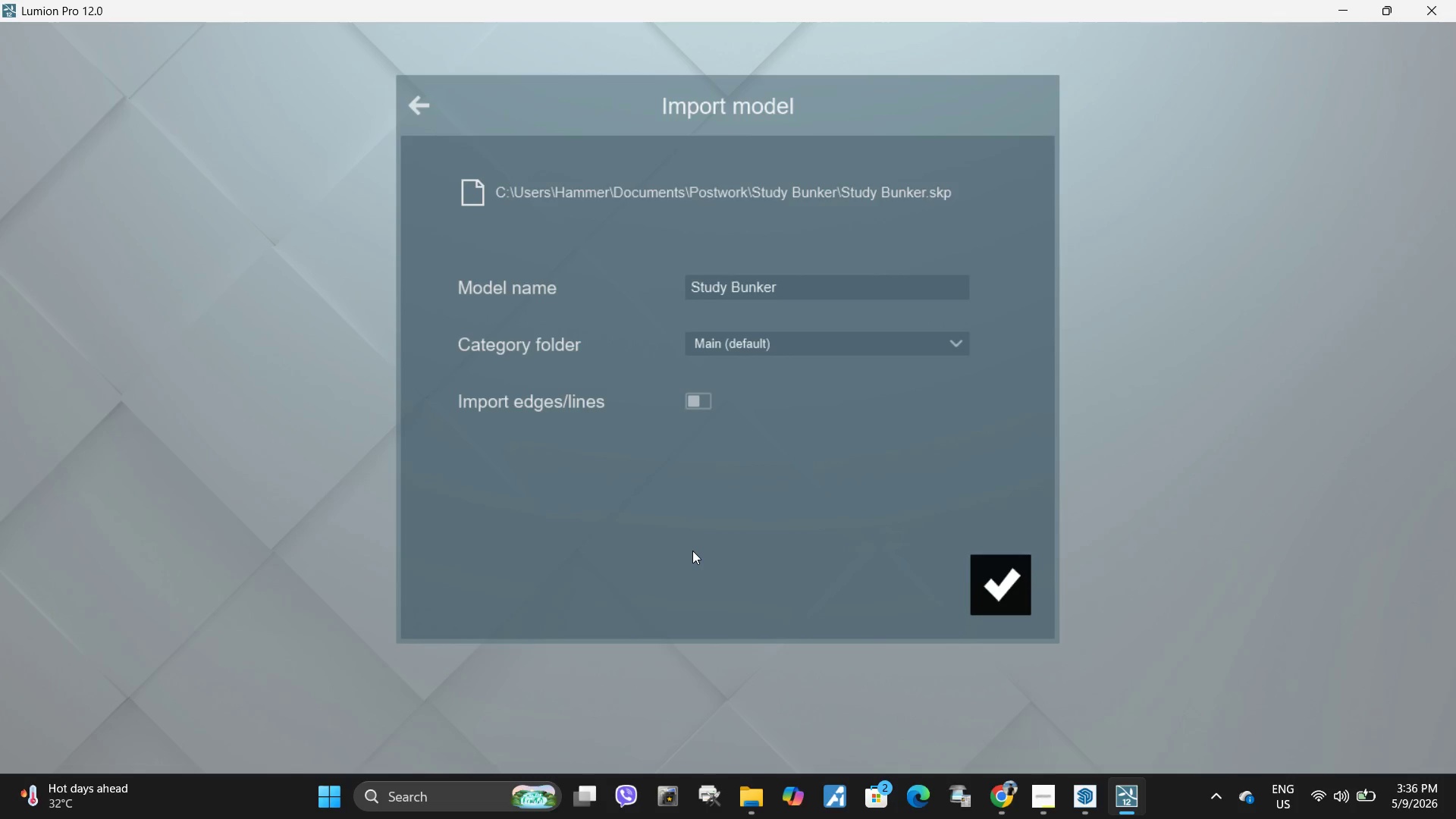 
left_click([1009, 580])
 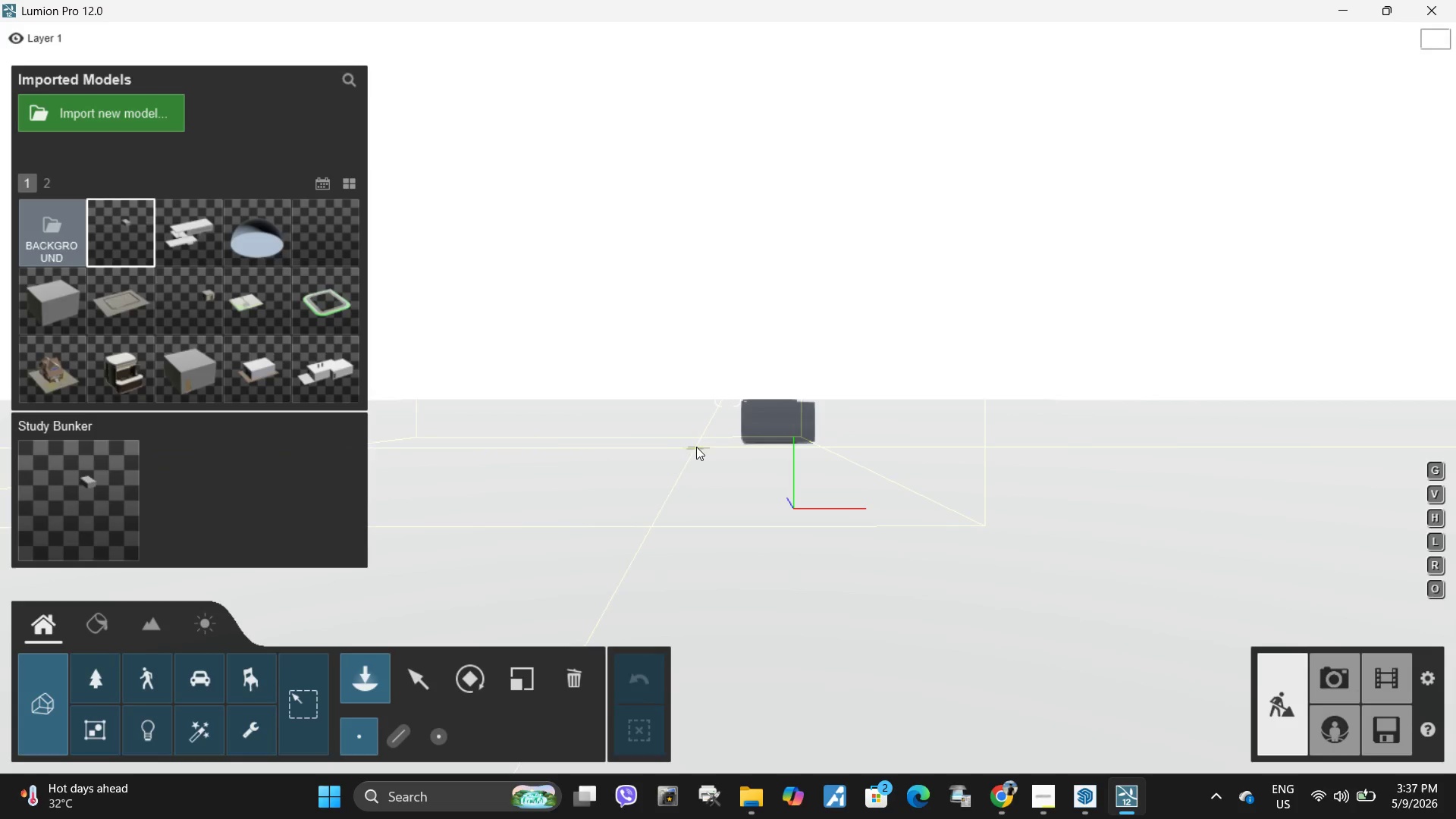 
wait(23.67)
 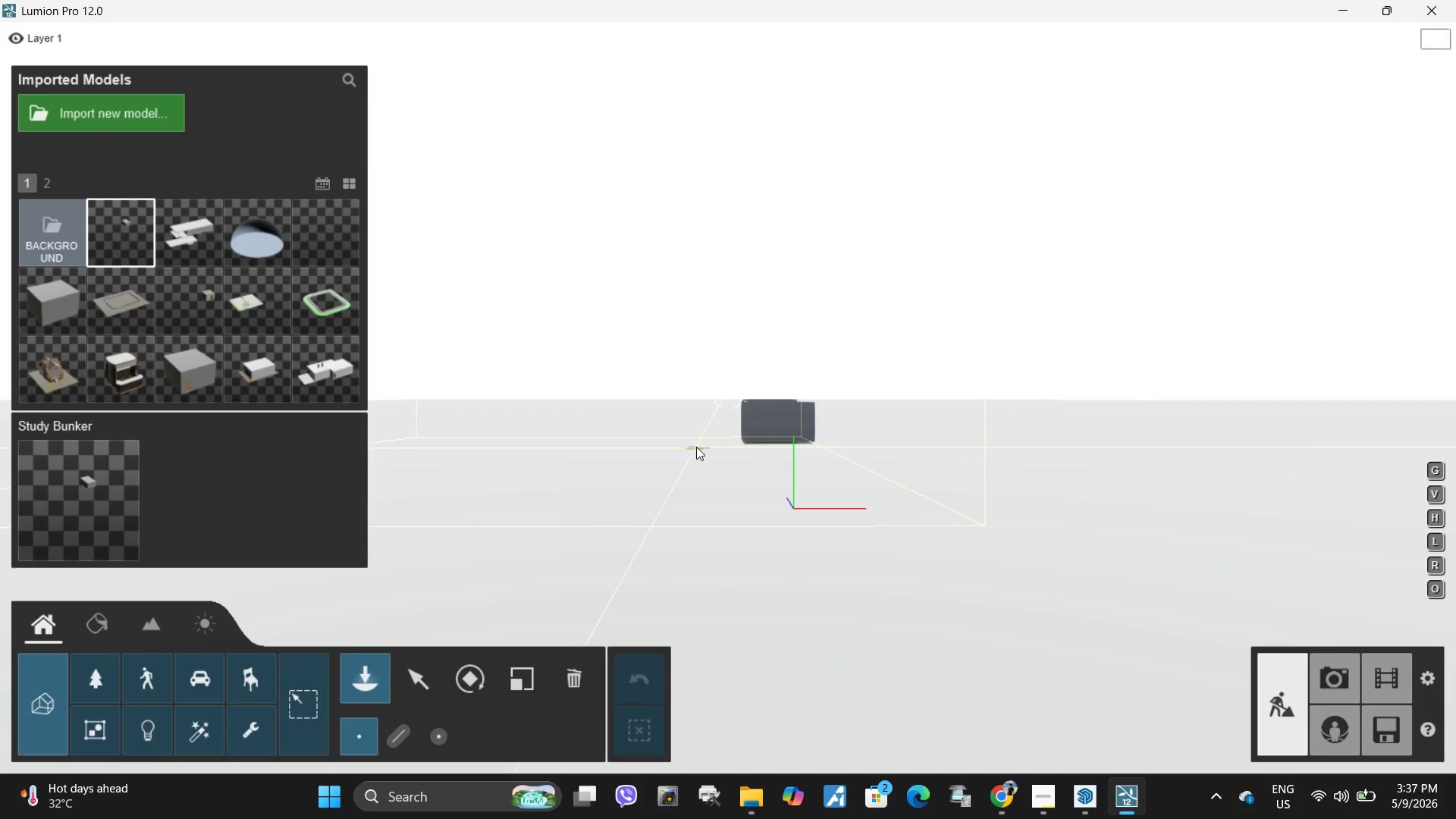 
left_click([462, 573])
 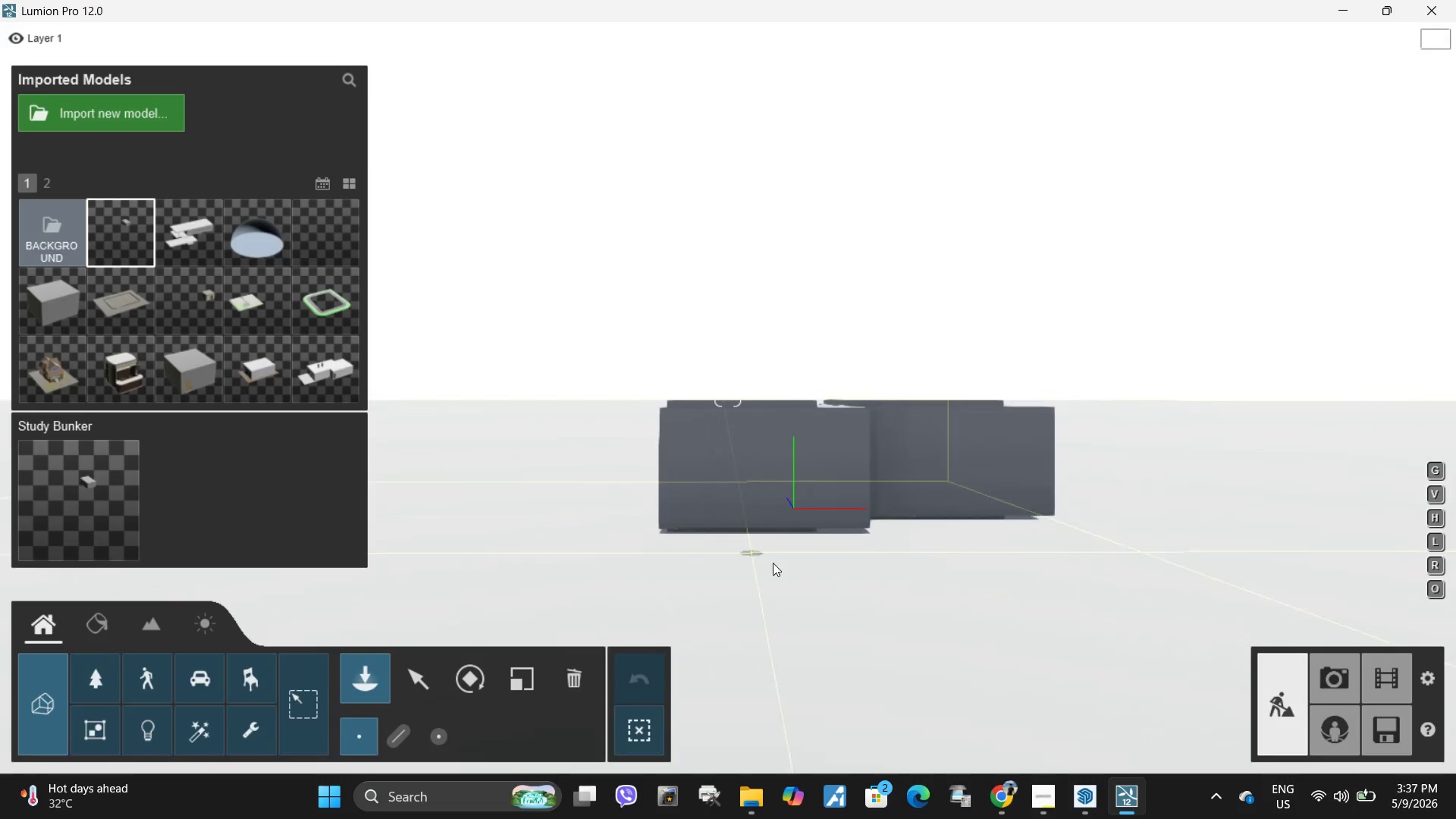 
hold_key(key=W, duration=1.12)
 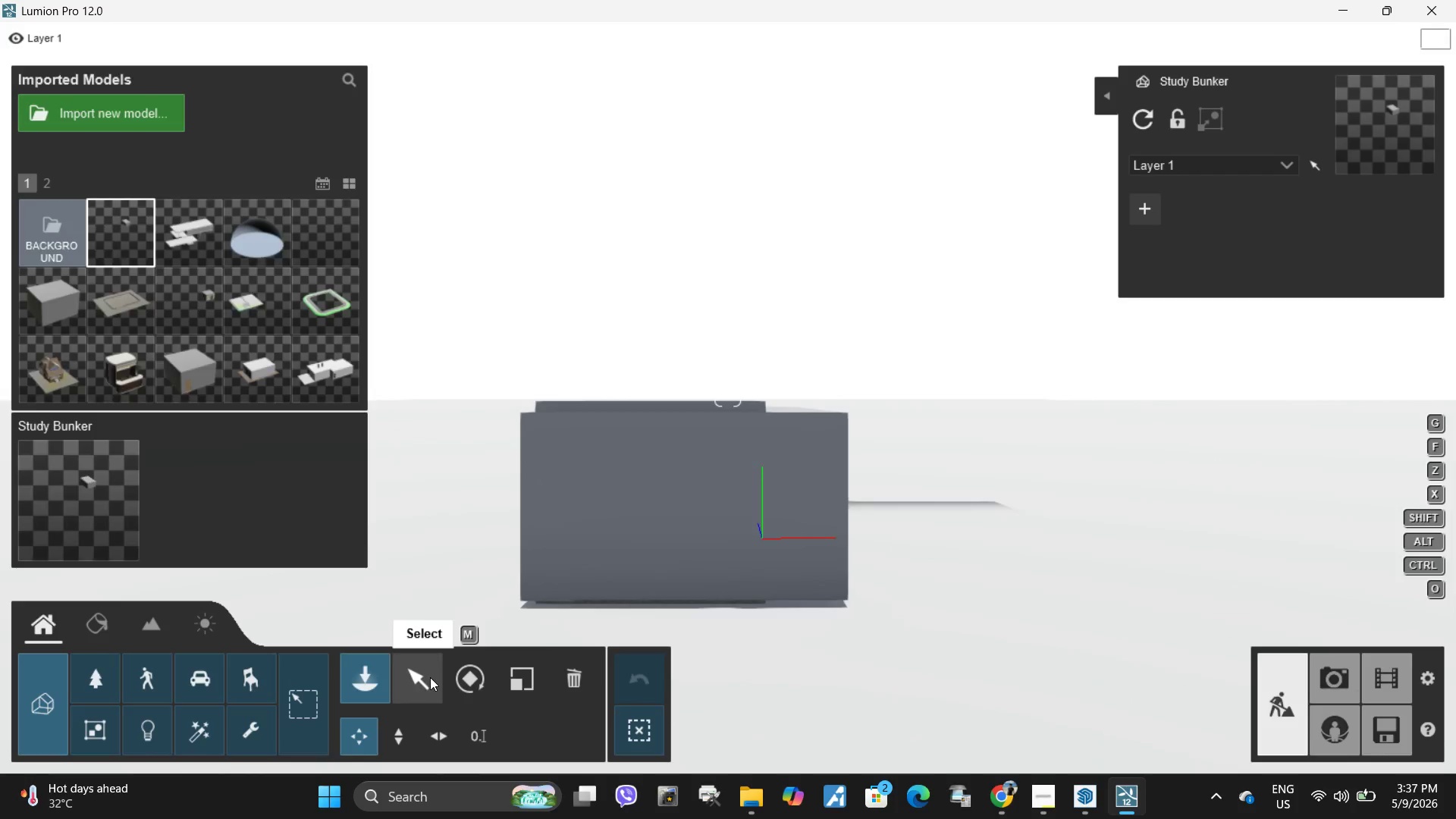 
hold_key(key=D, duration=0.31)
 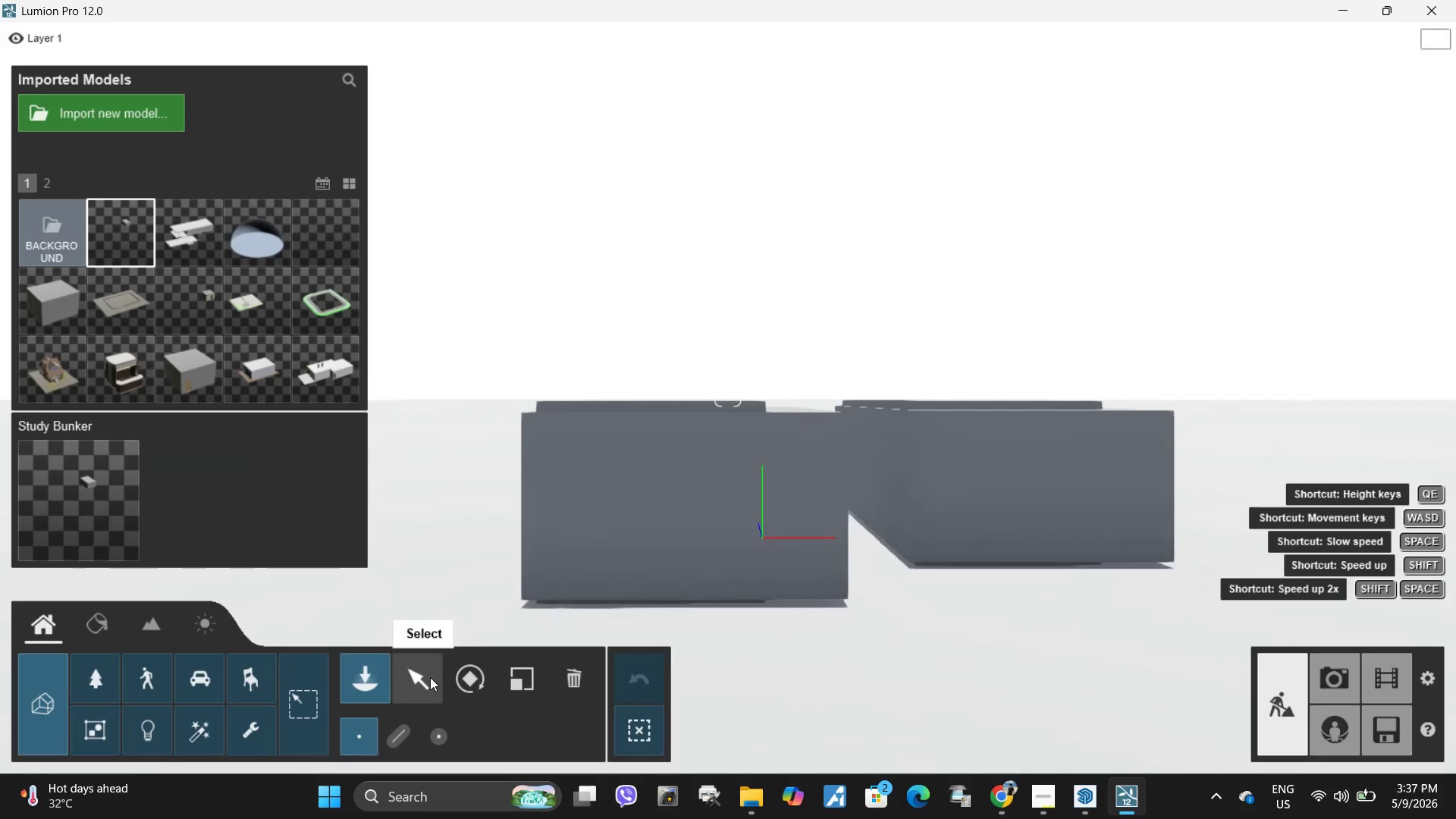 
left_click([430, 677])
 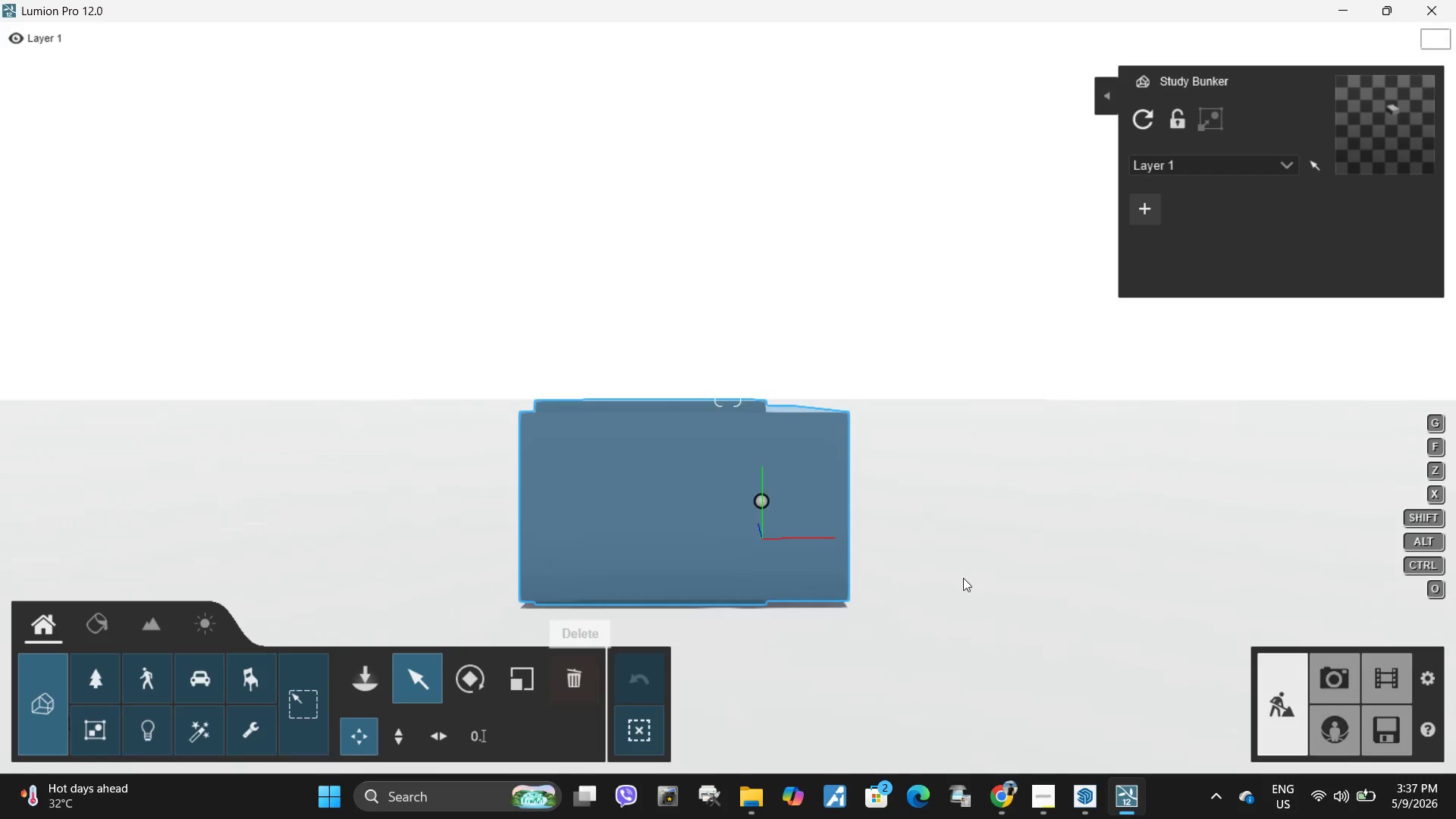 
hold_key(key=W, duration=2.02)
 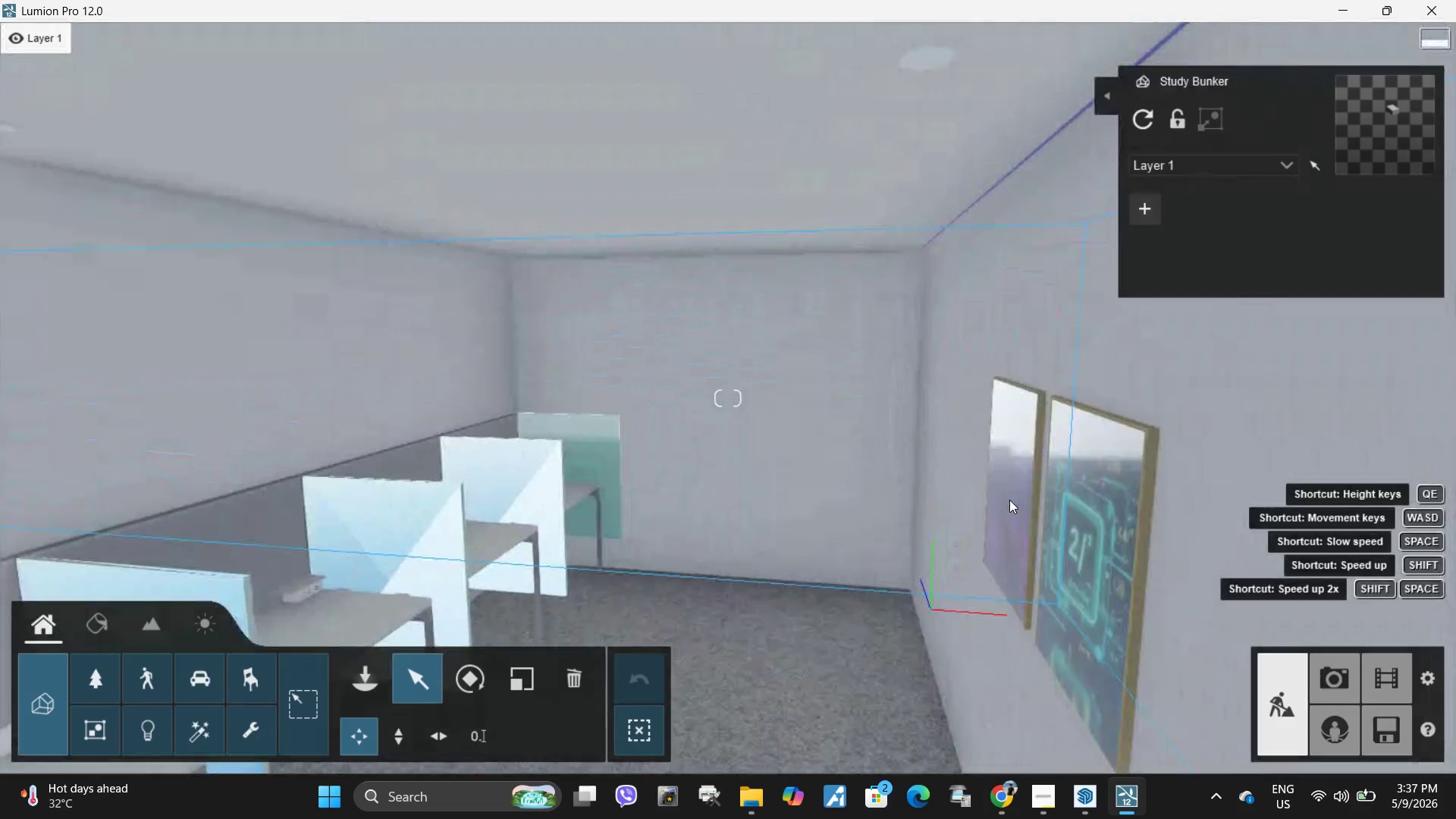 
hold_key(key=D, duration=0.36)
 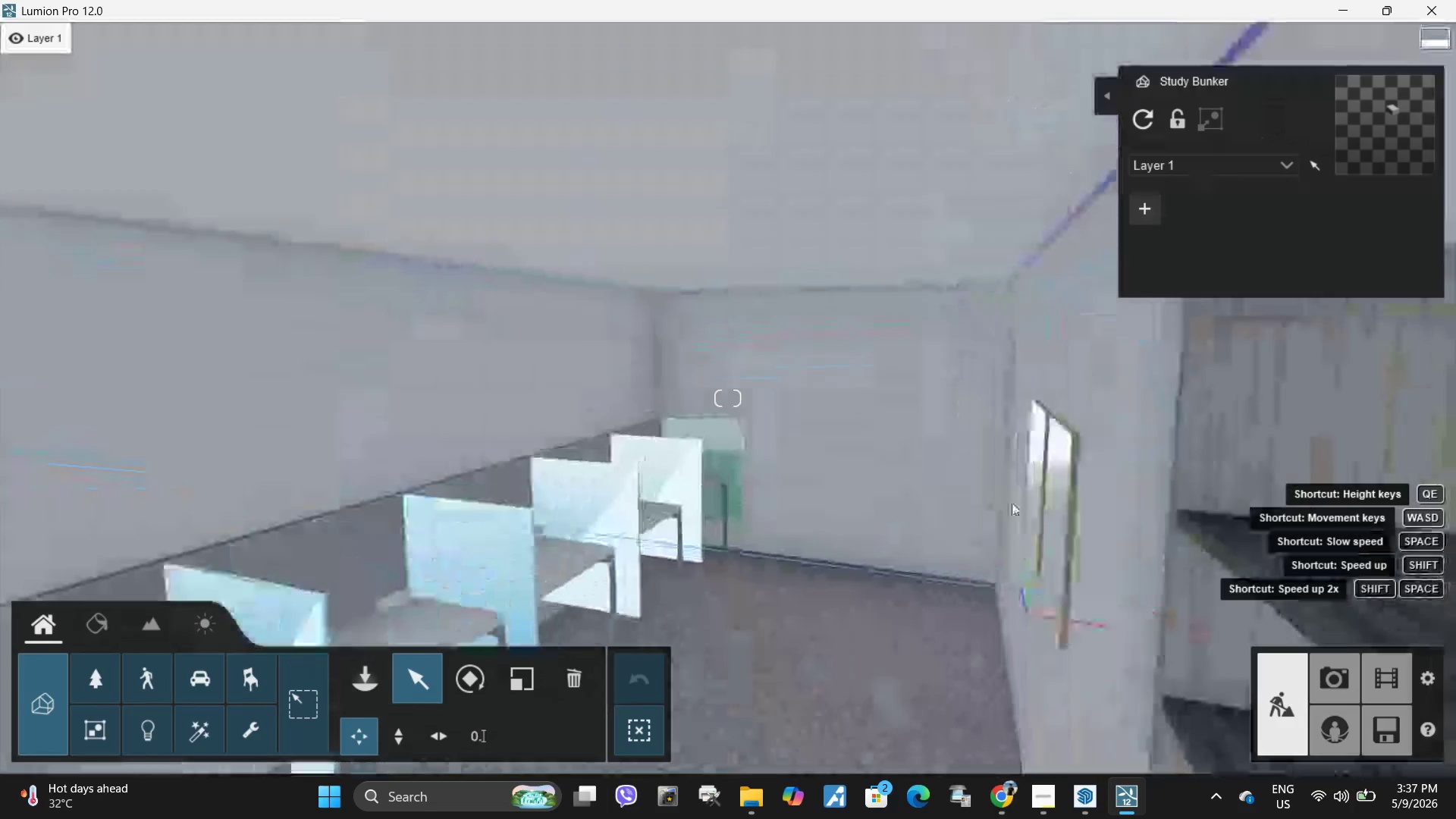 
type(wseases)
 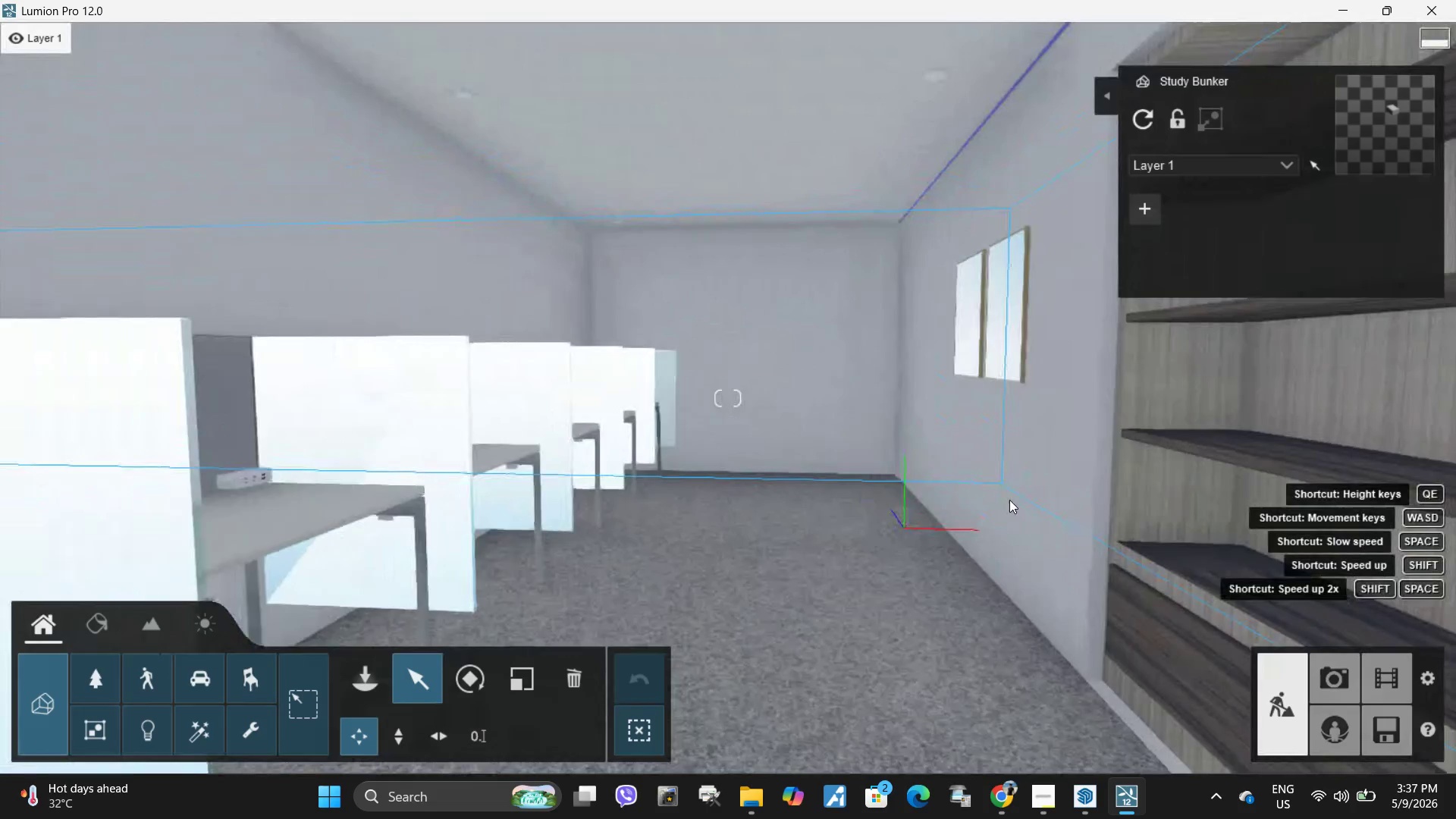 
type(swa)
 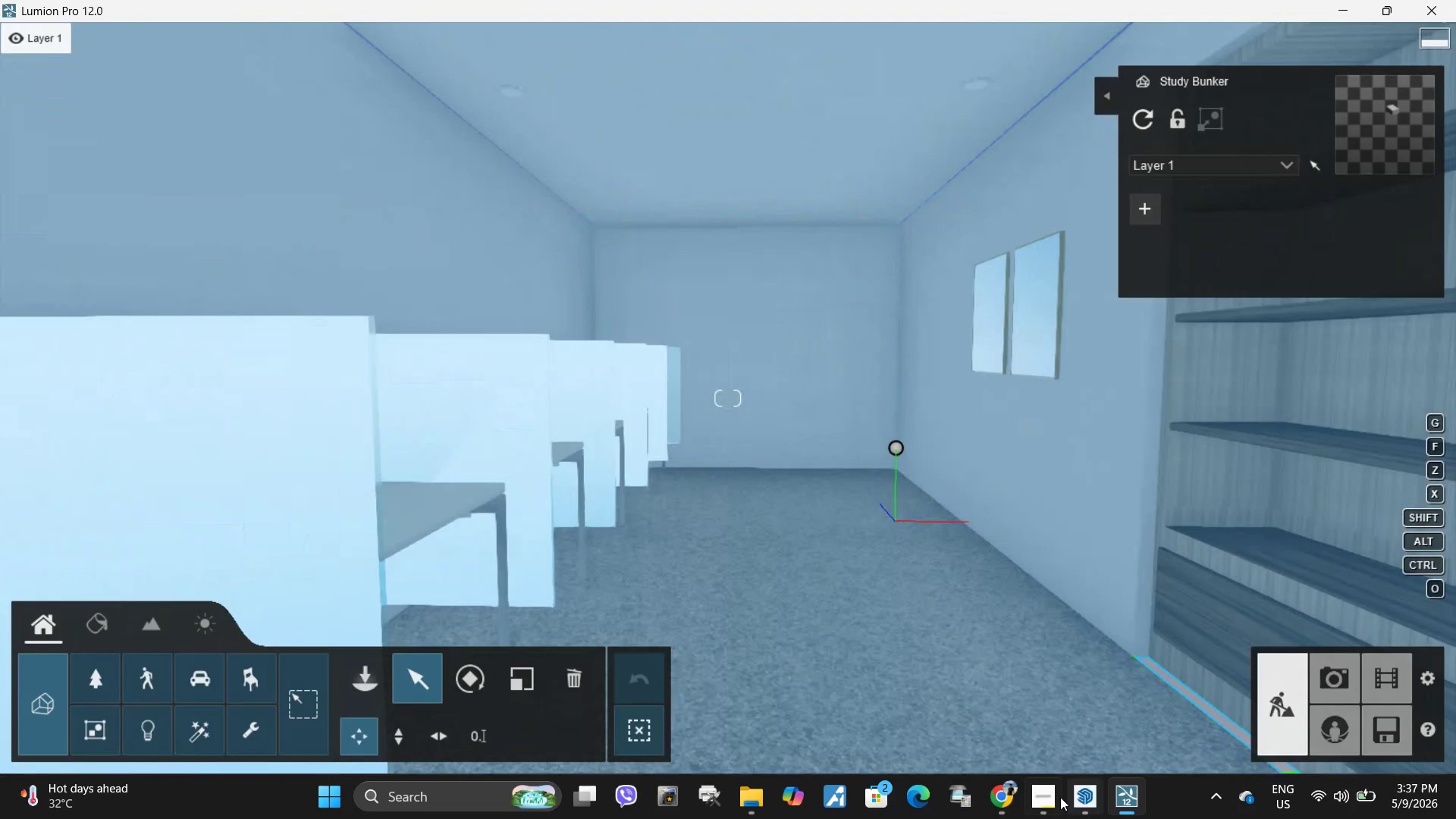 
left_click([1048, 797])